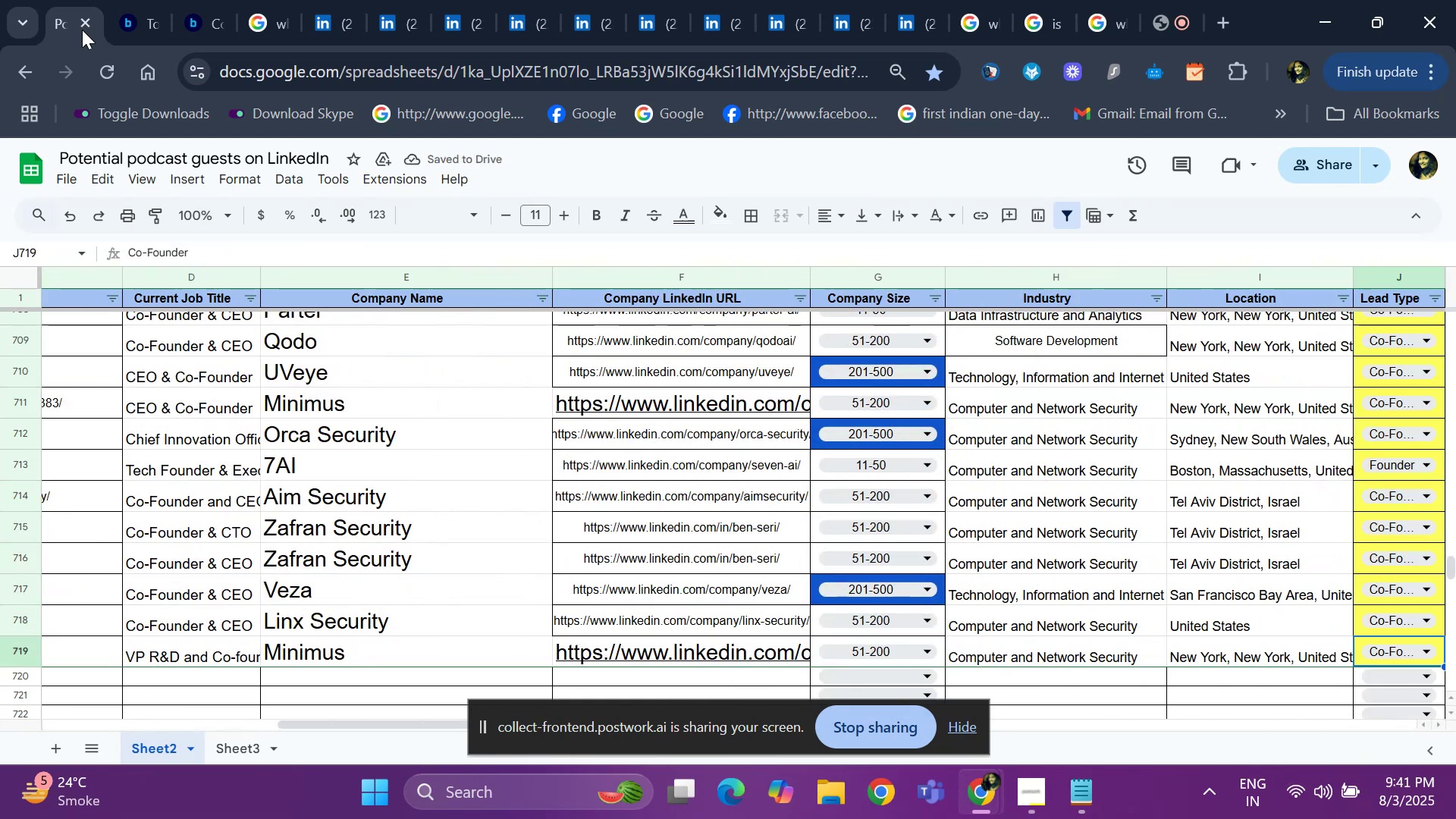 
key(ArrowRight)
 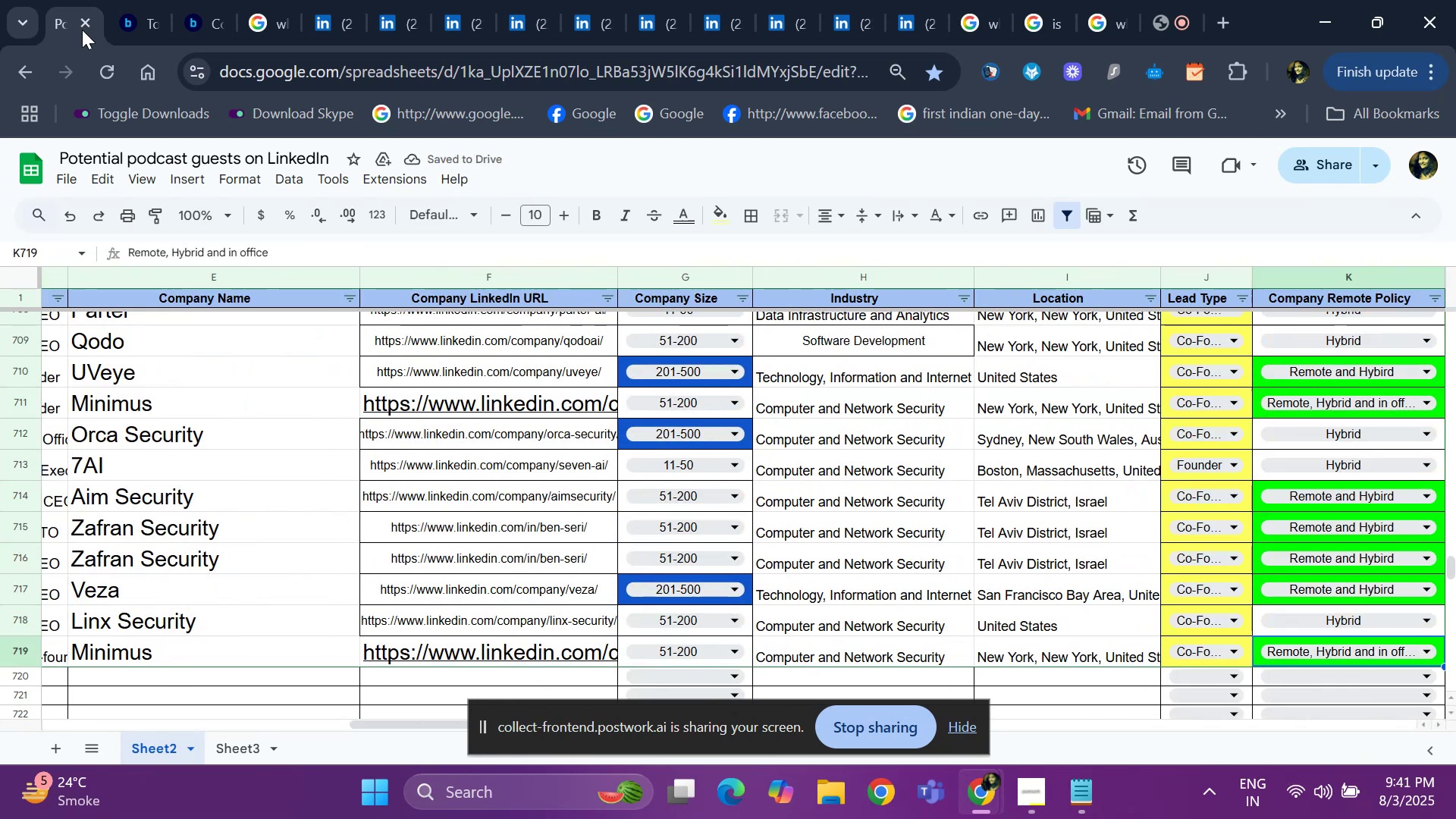 
key(ArrowRight)
 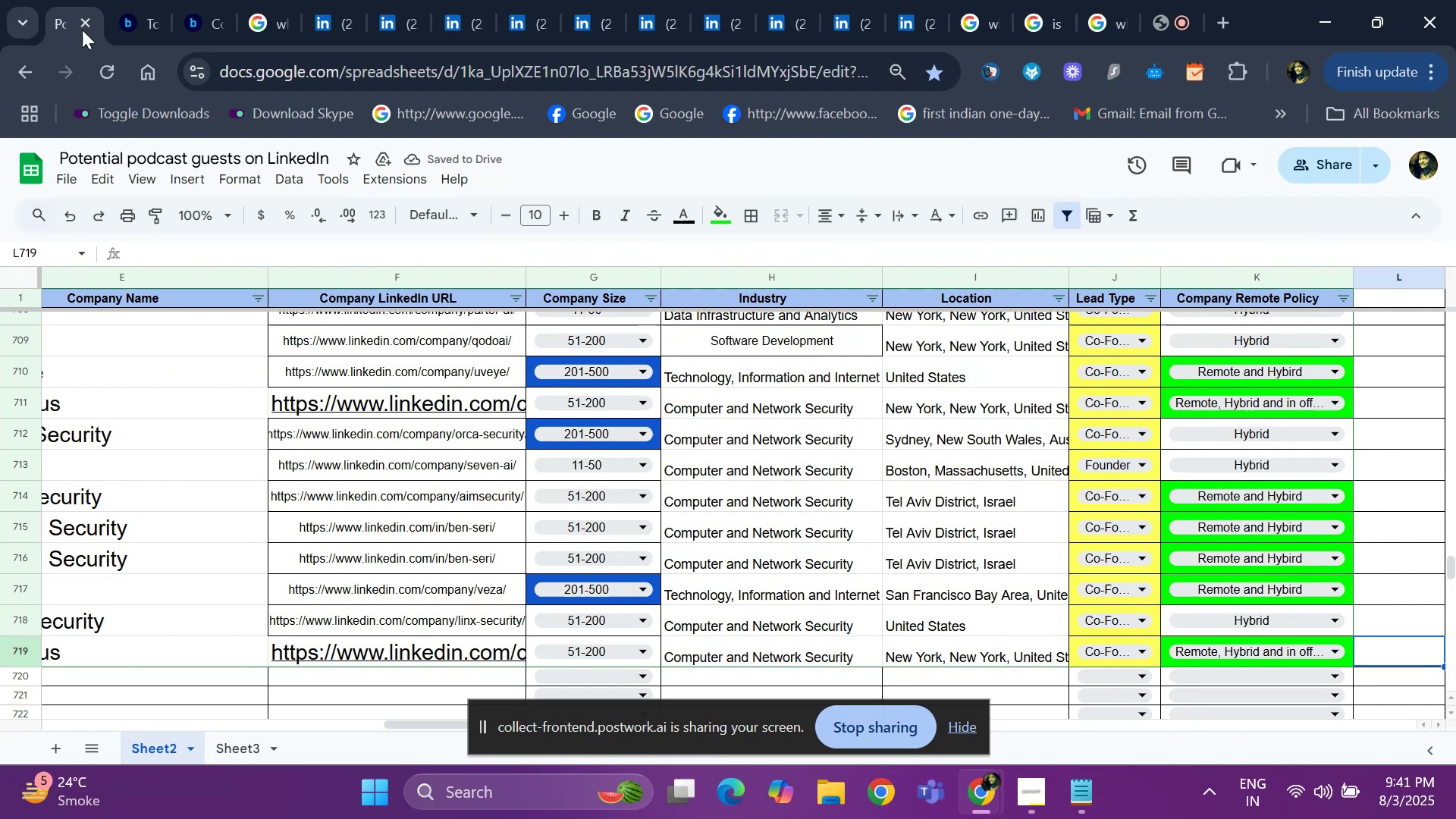 
key(ArrowRight)
 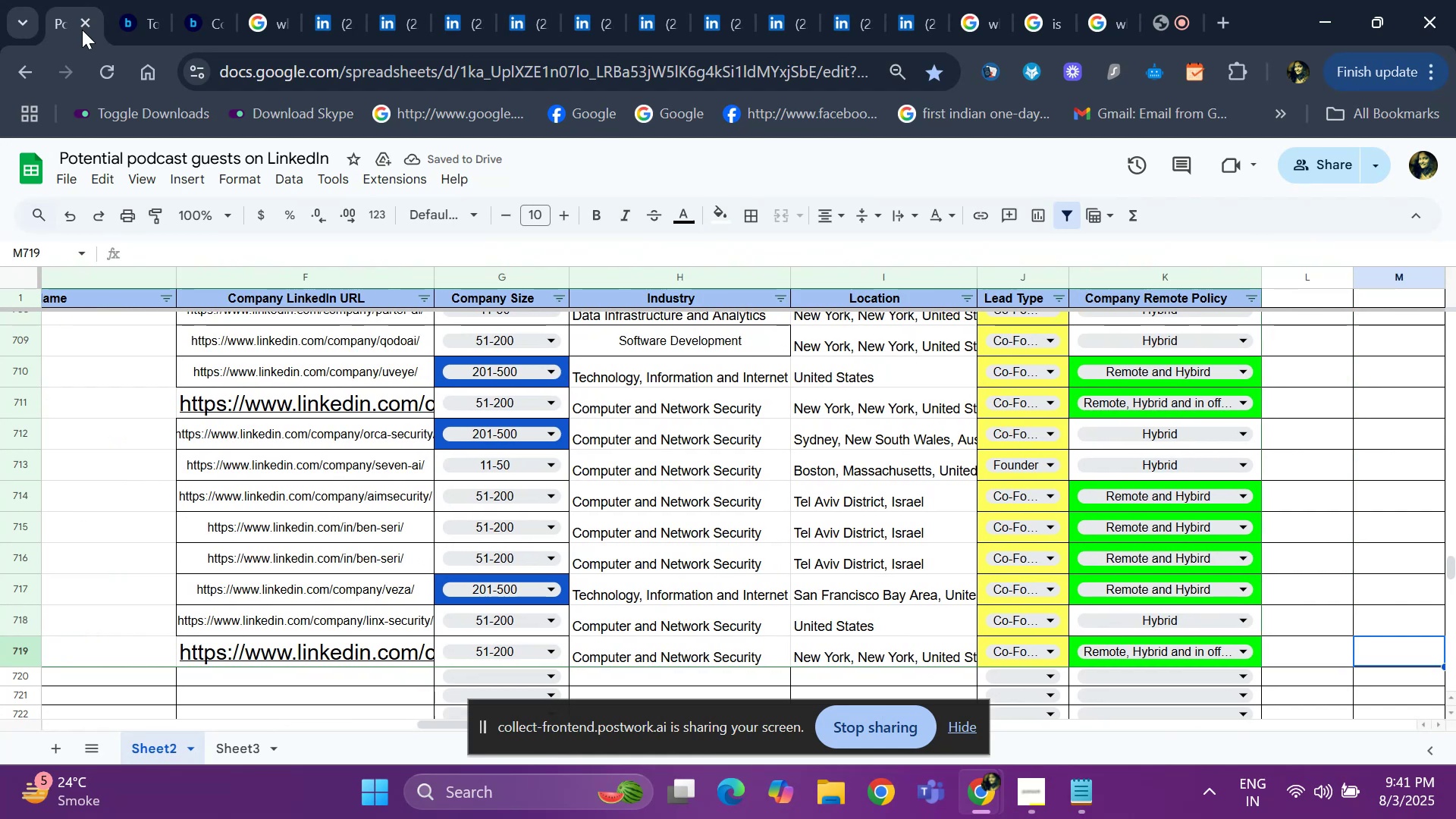 
hold_key(key=ArrowLeft, duration=1.01)
 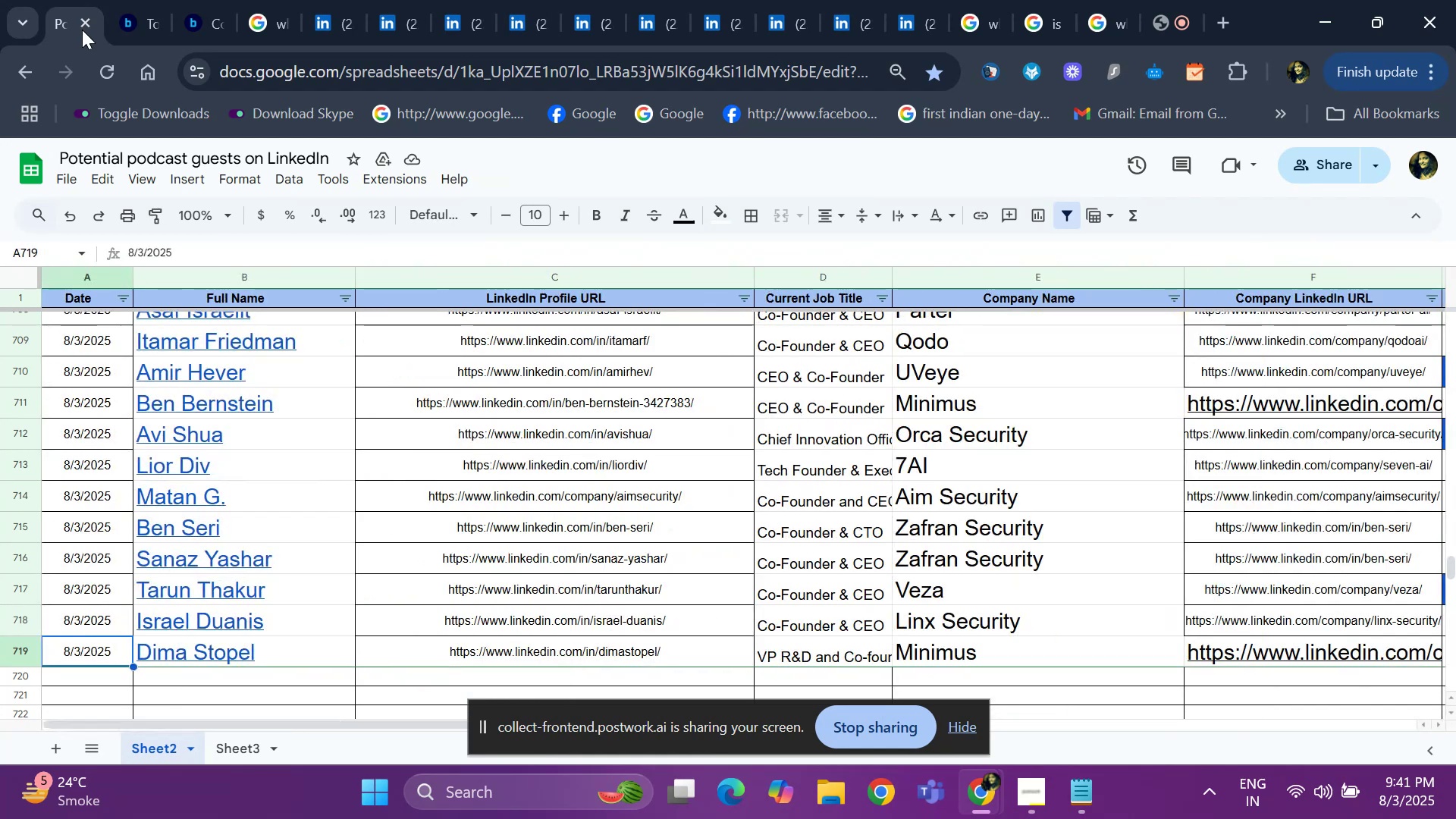 
key(ArrowLeft)
 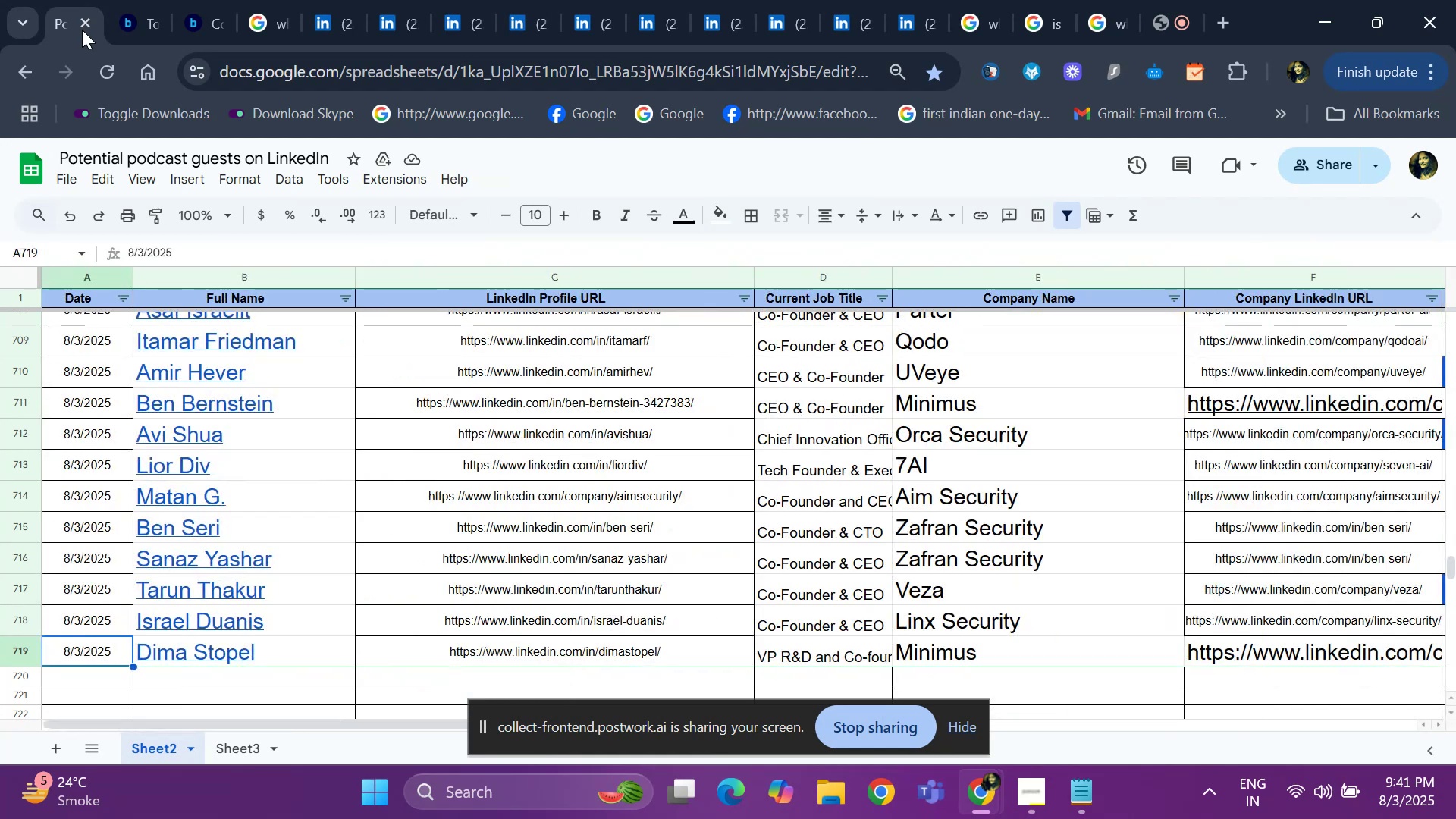 
key(ArrowDown)
 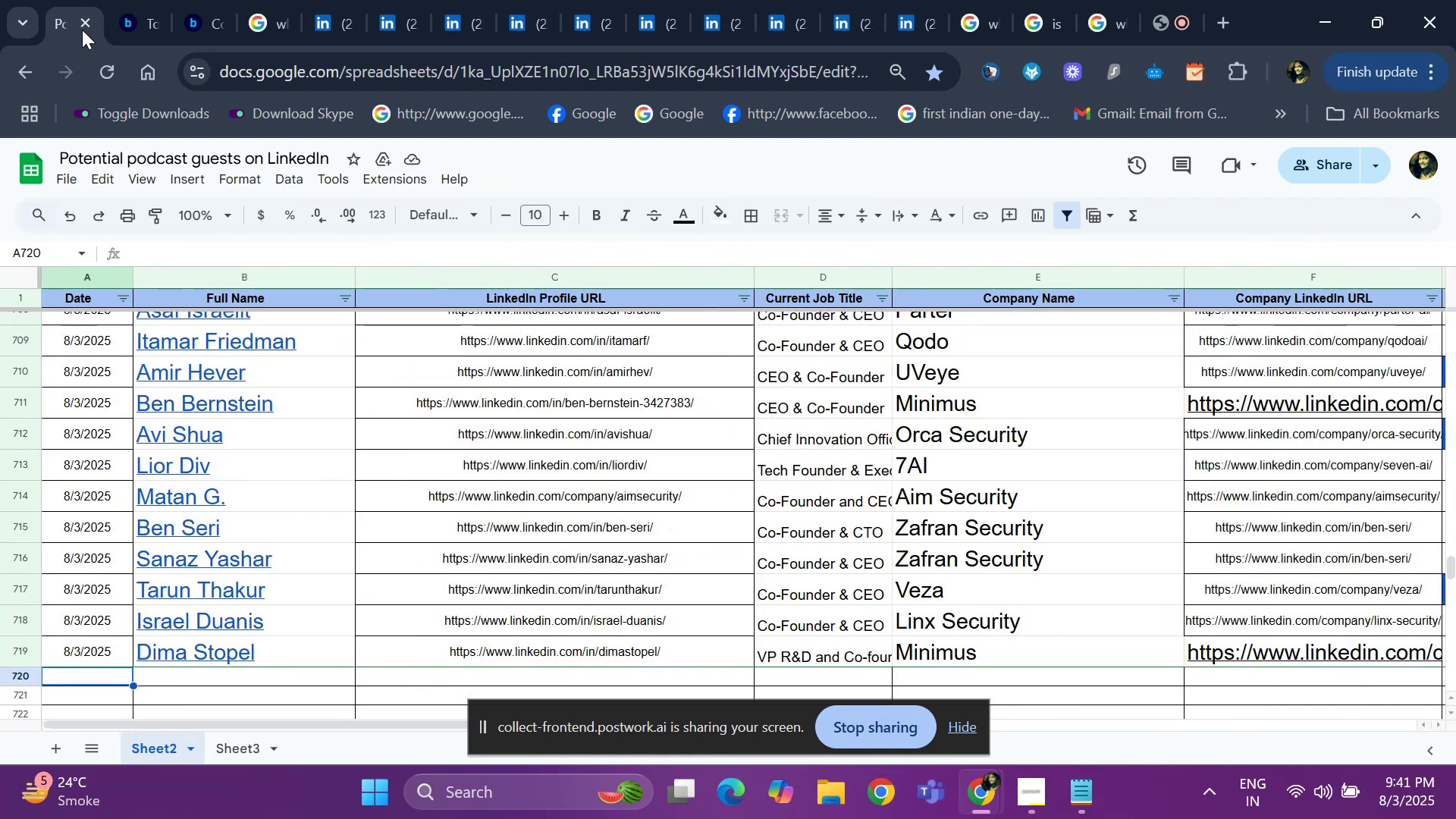 
key(Control+D)
 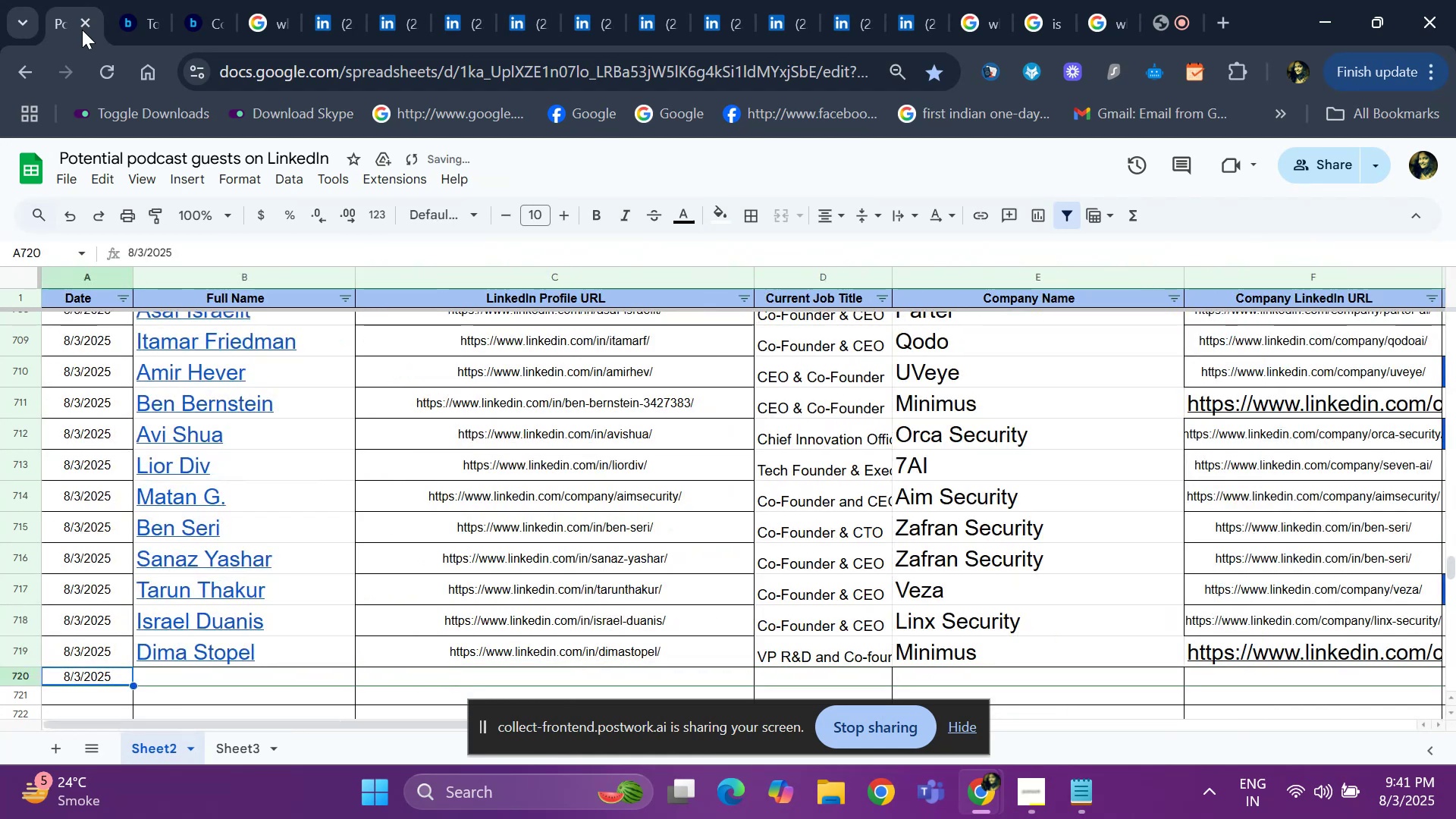 
key(ArrowRight)
 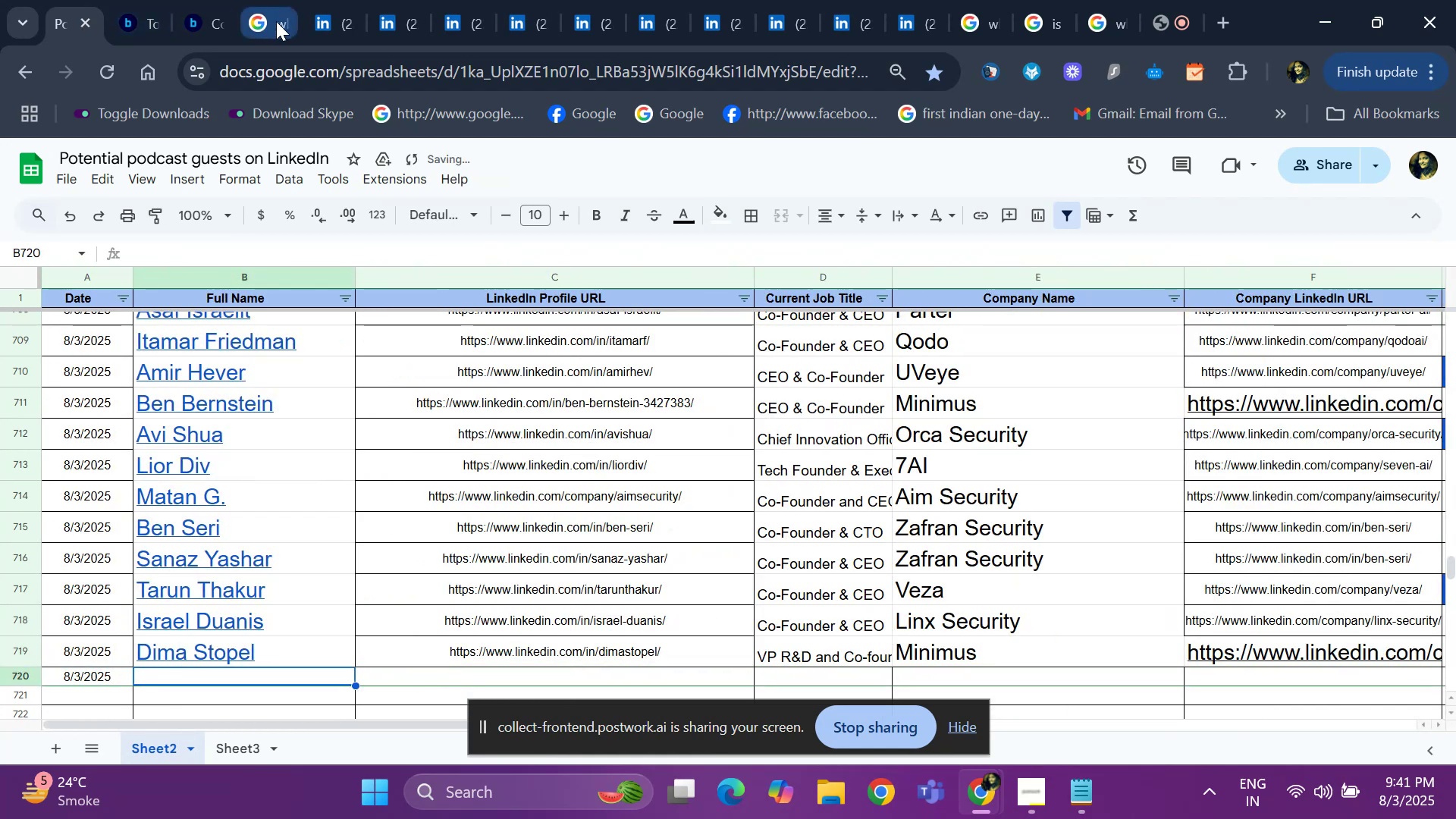 
left_click([308, 19])
 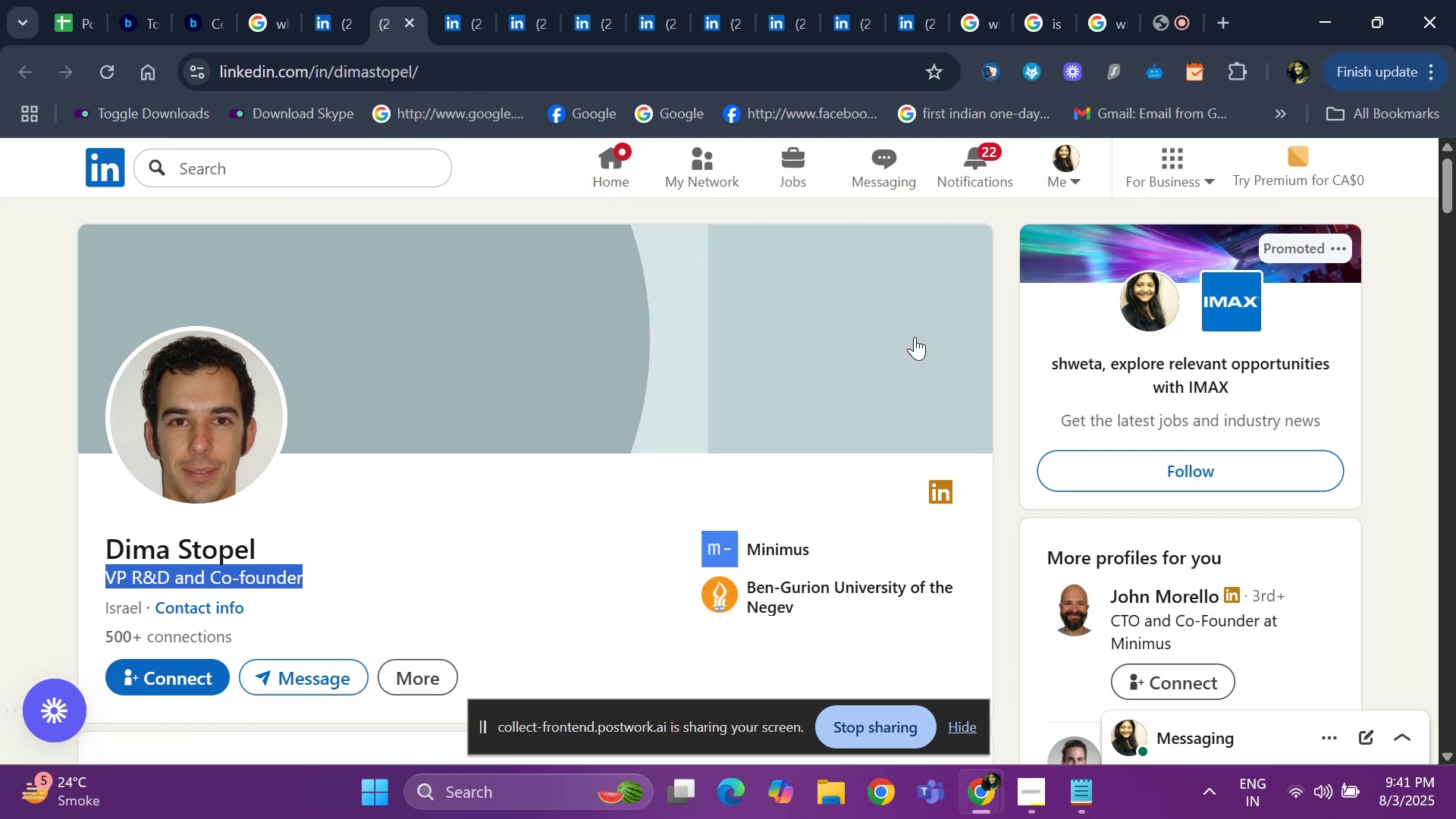 
wait(6.97)
 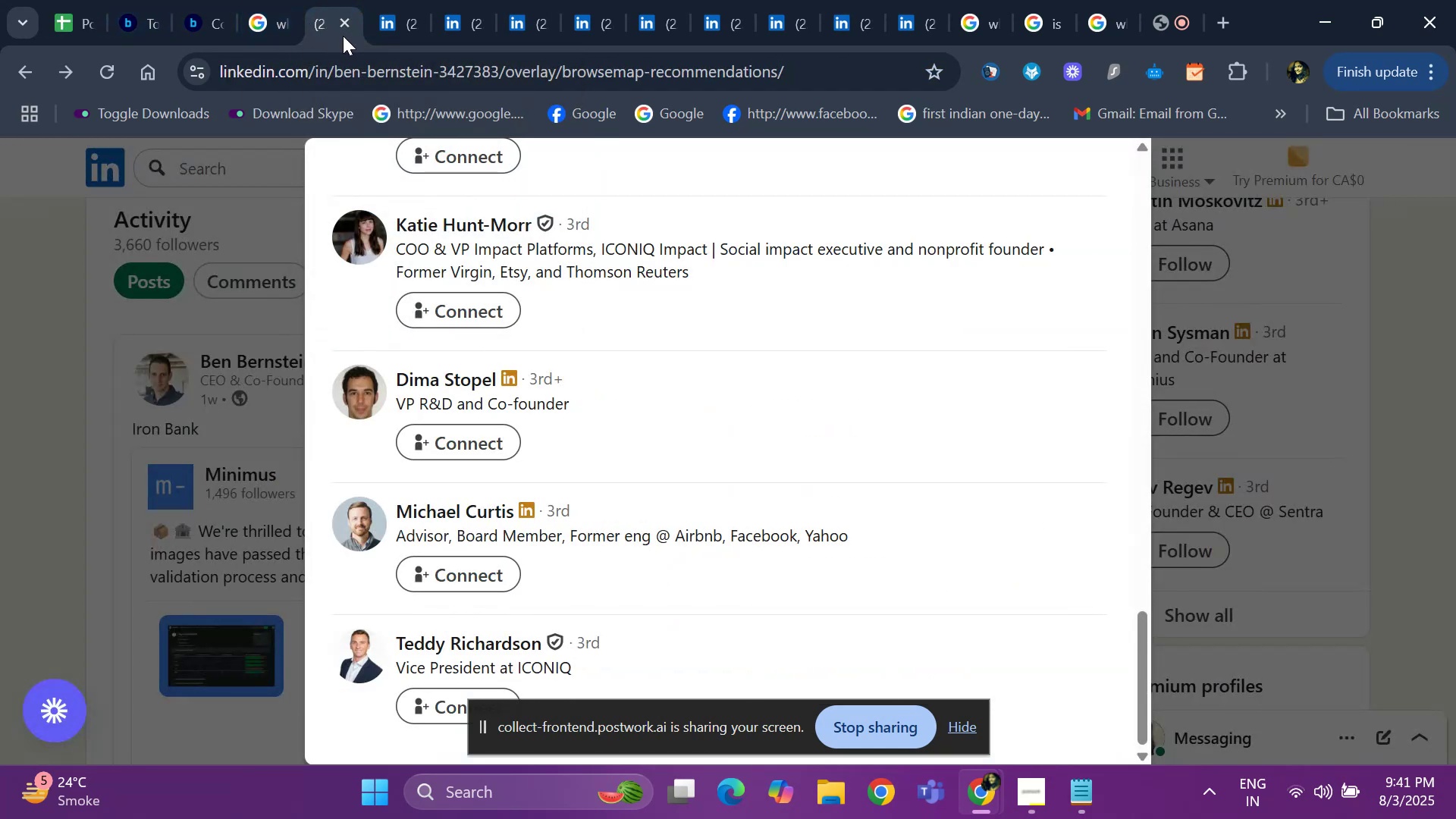 
scroll: coordinate [1023, 474], scroll_direction: down, amount: 1.0
 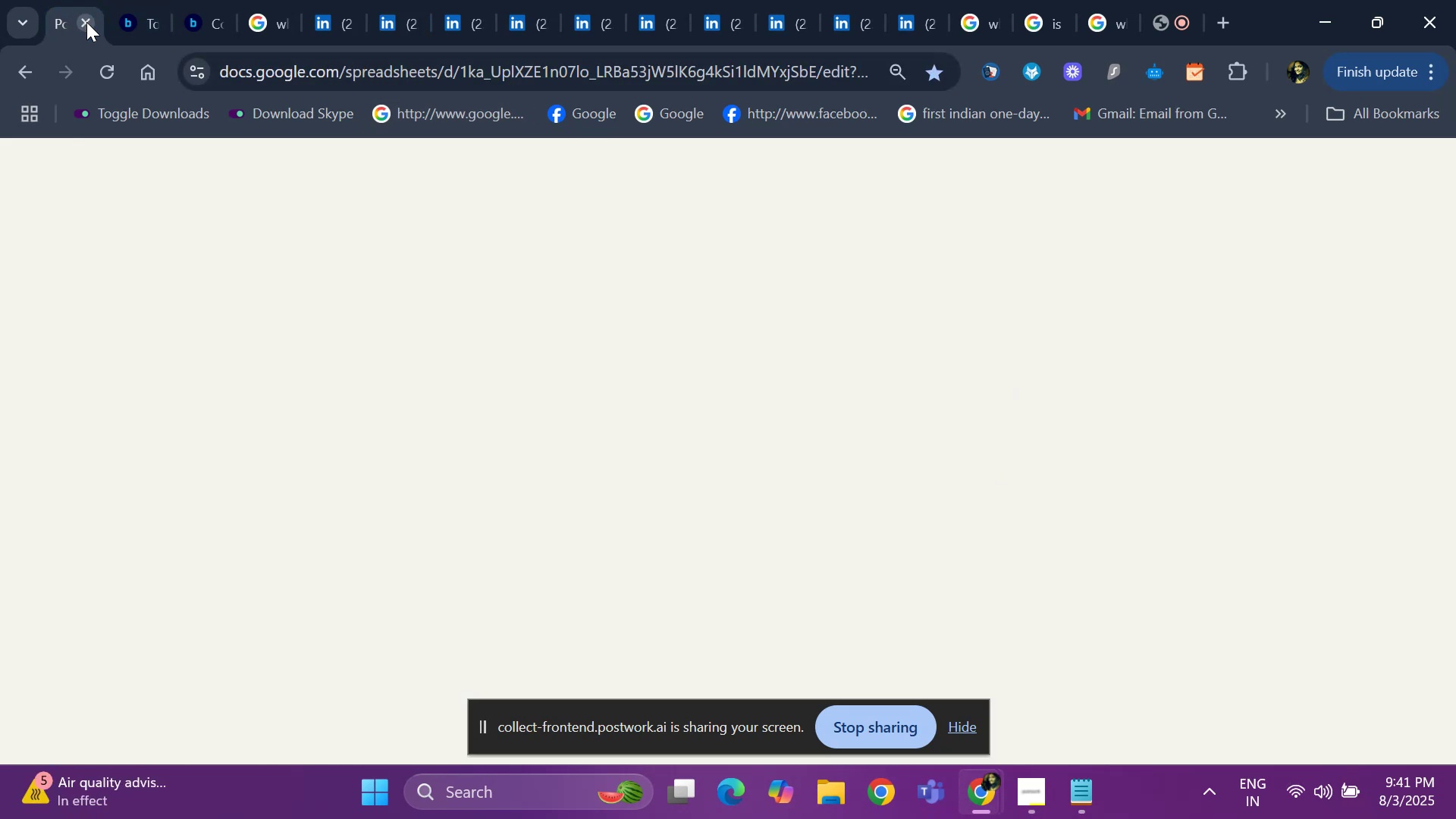 
wait(5.67)
 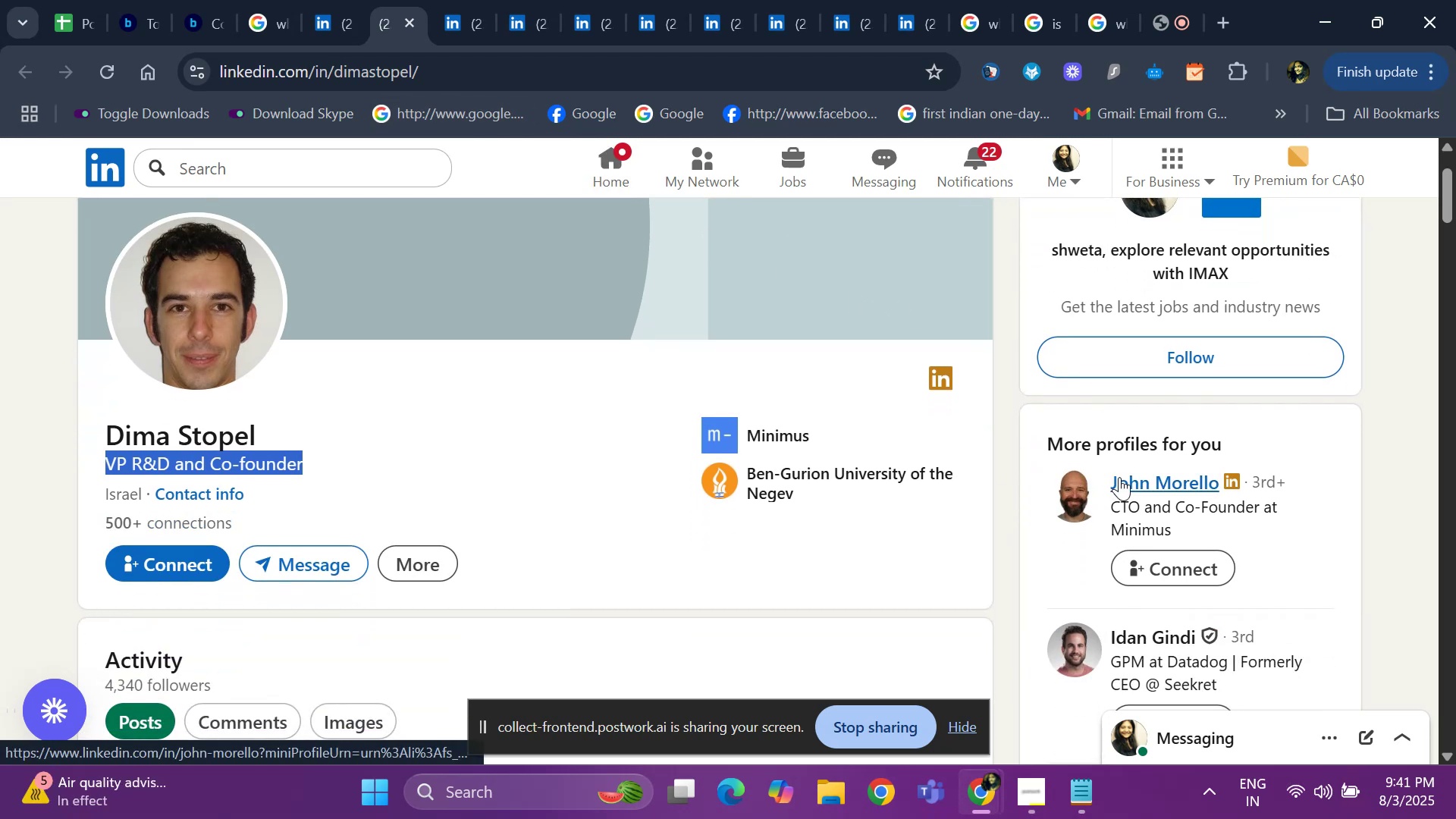 
scroll: coordinate [739, 422], scroll_direction: up, amount: 1.0
 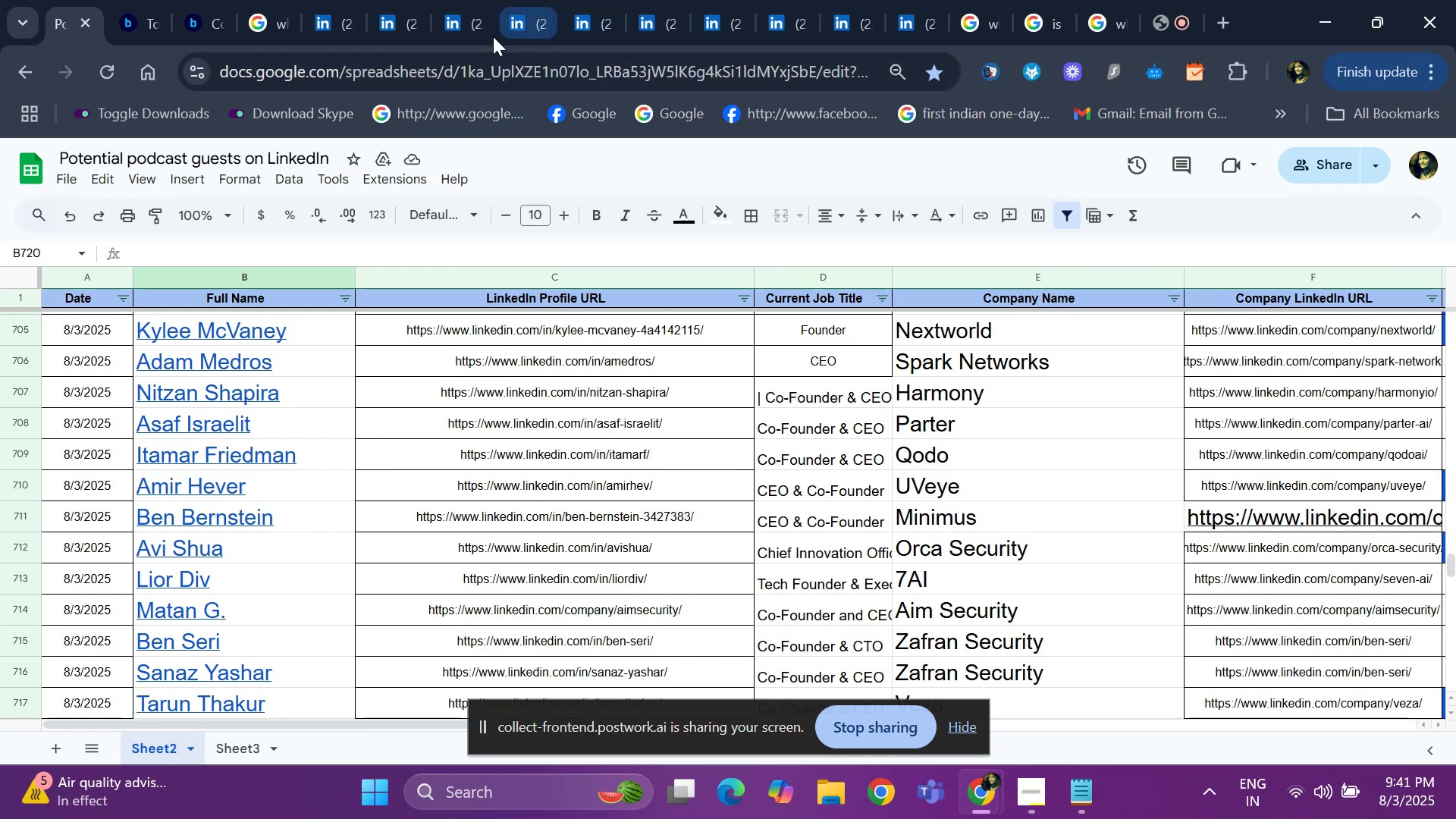 
left_click([325, 19])
 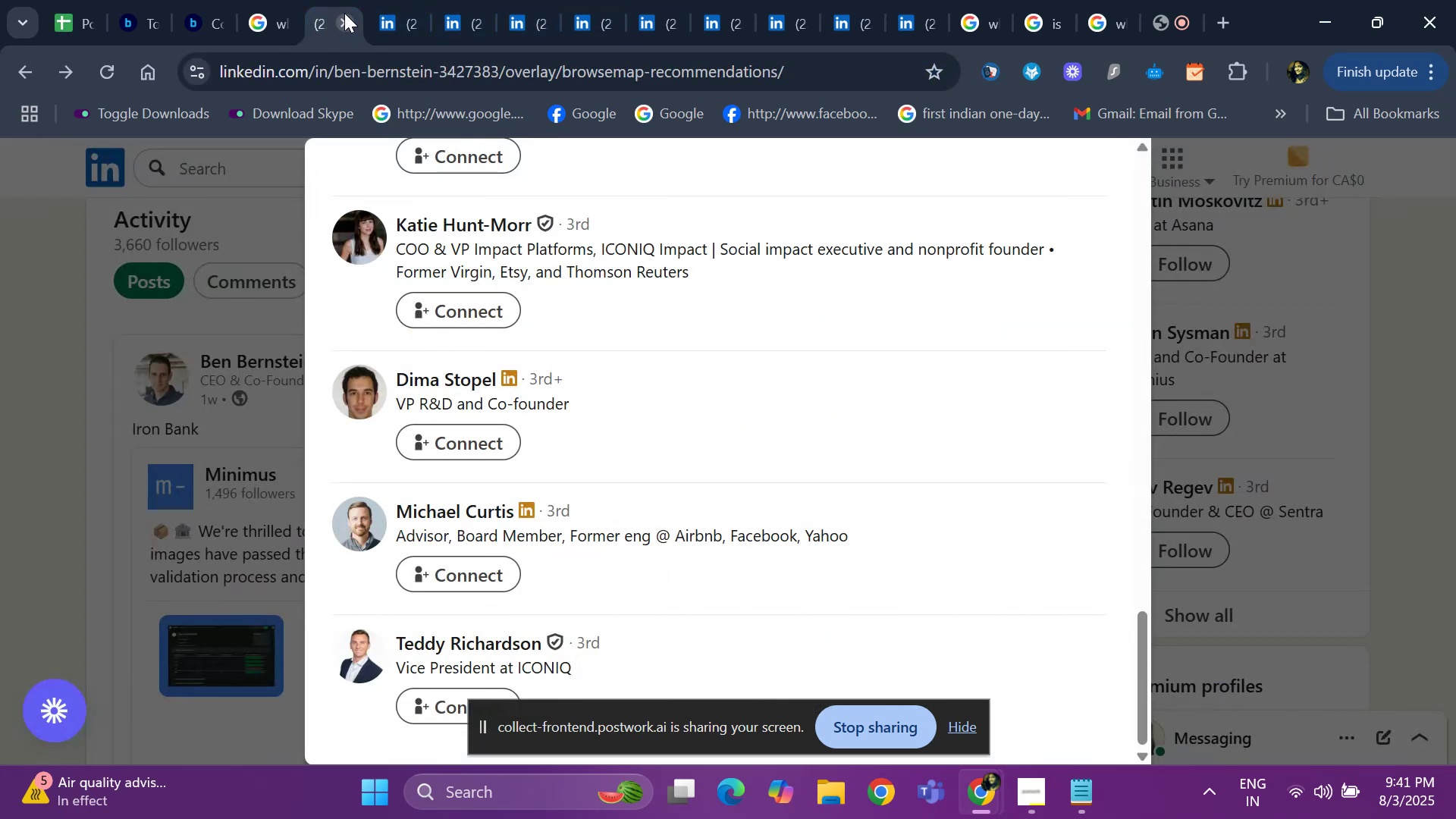 
left_click([376, 14])
 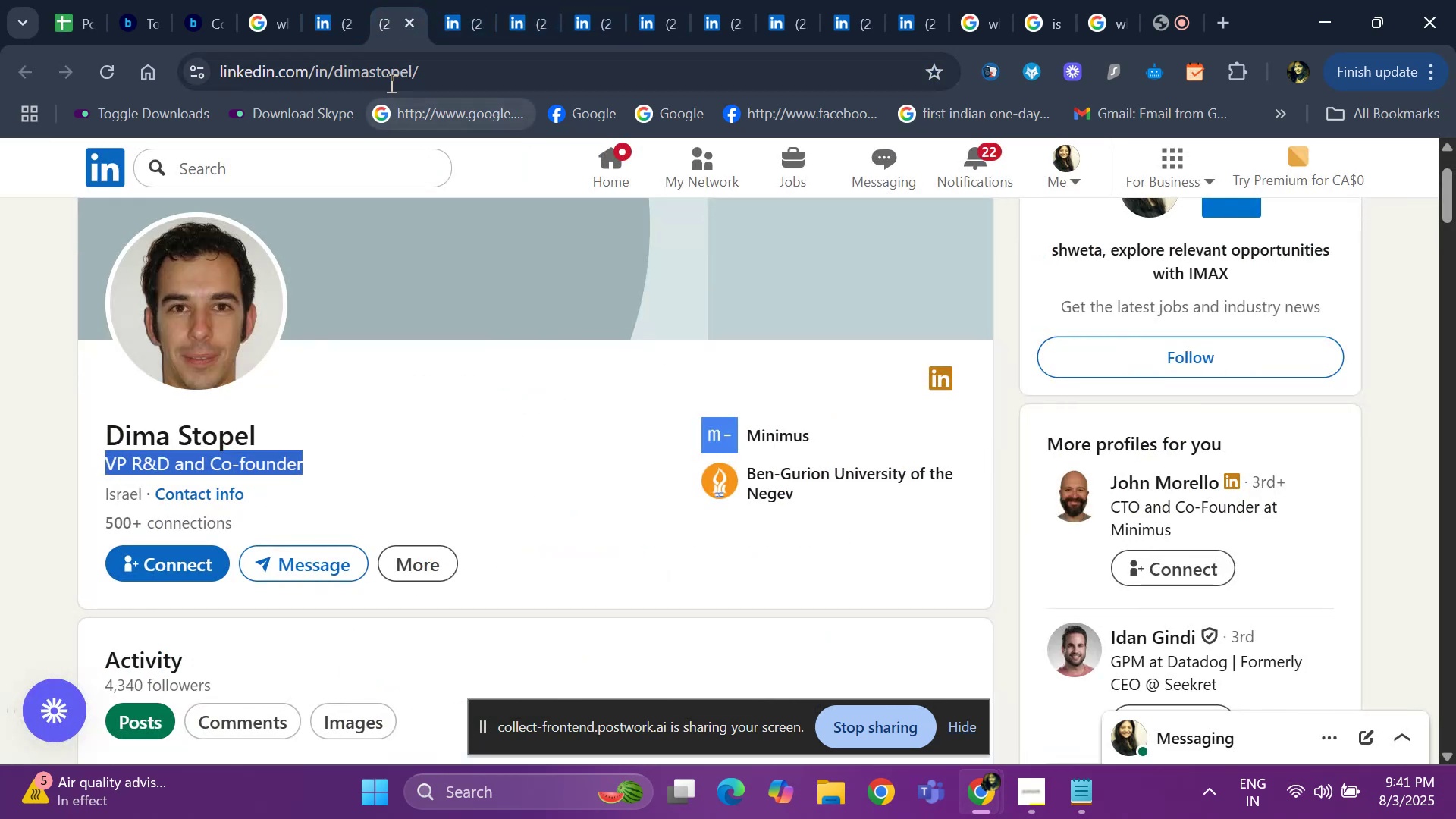 
left_click([77, 15])
 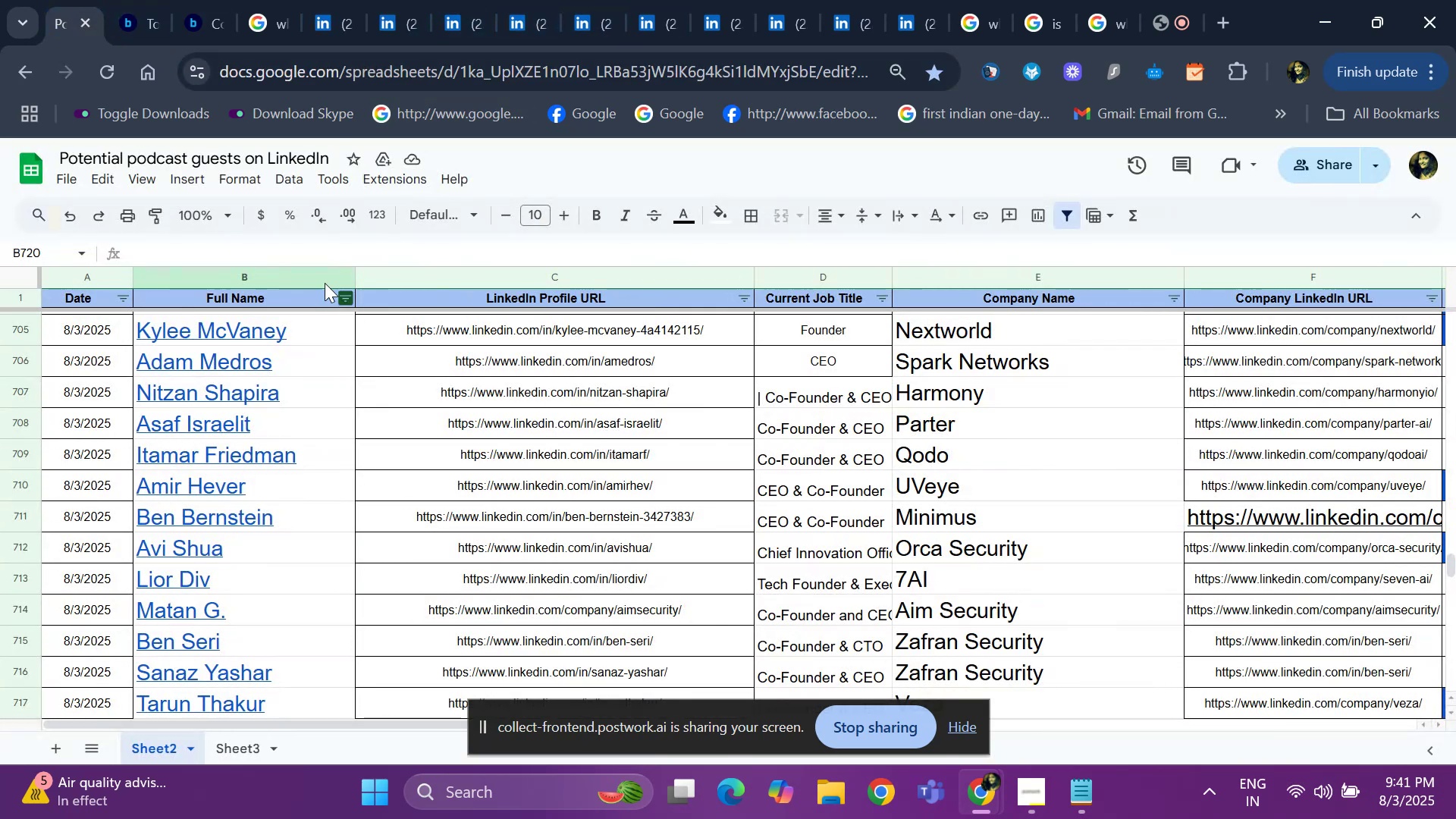 
left_click([463, 29])
 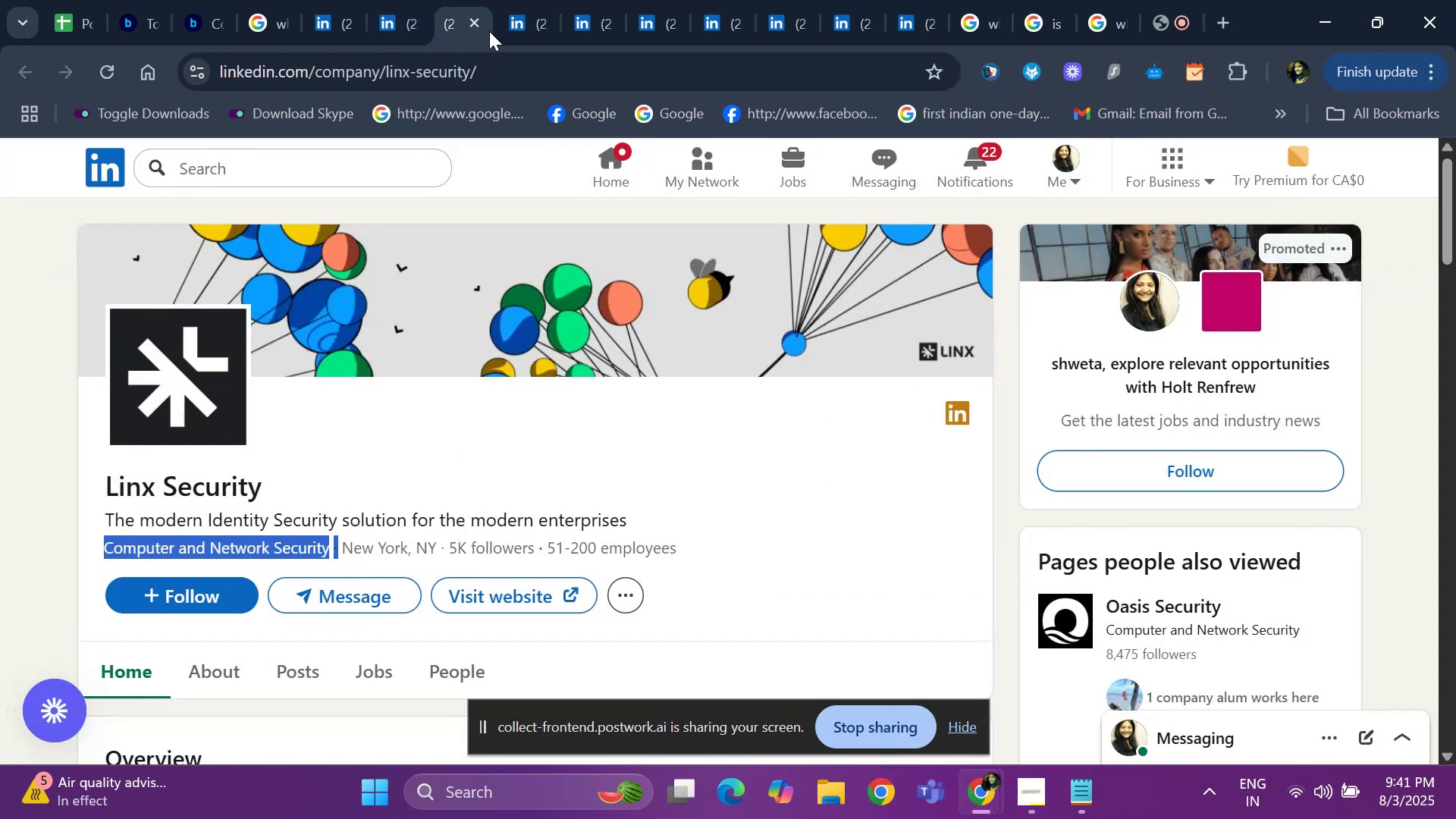 
left_click([513, 19])
 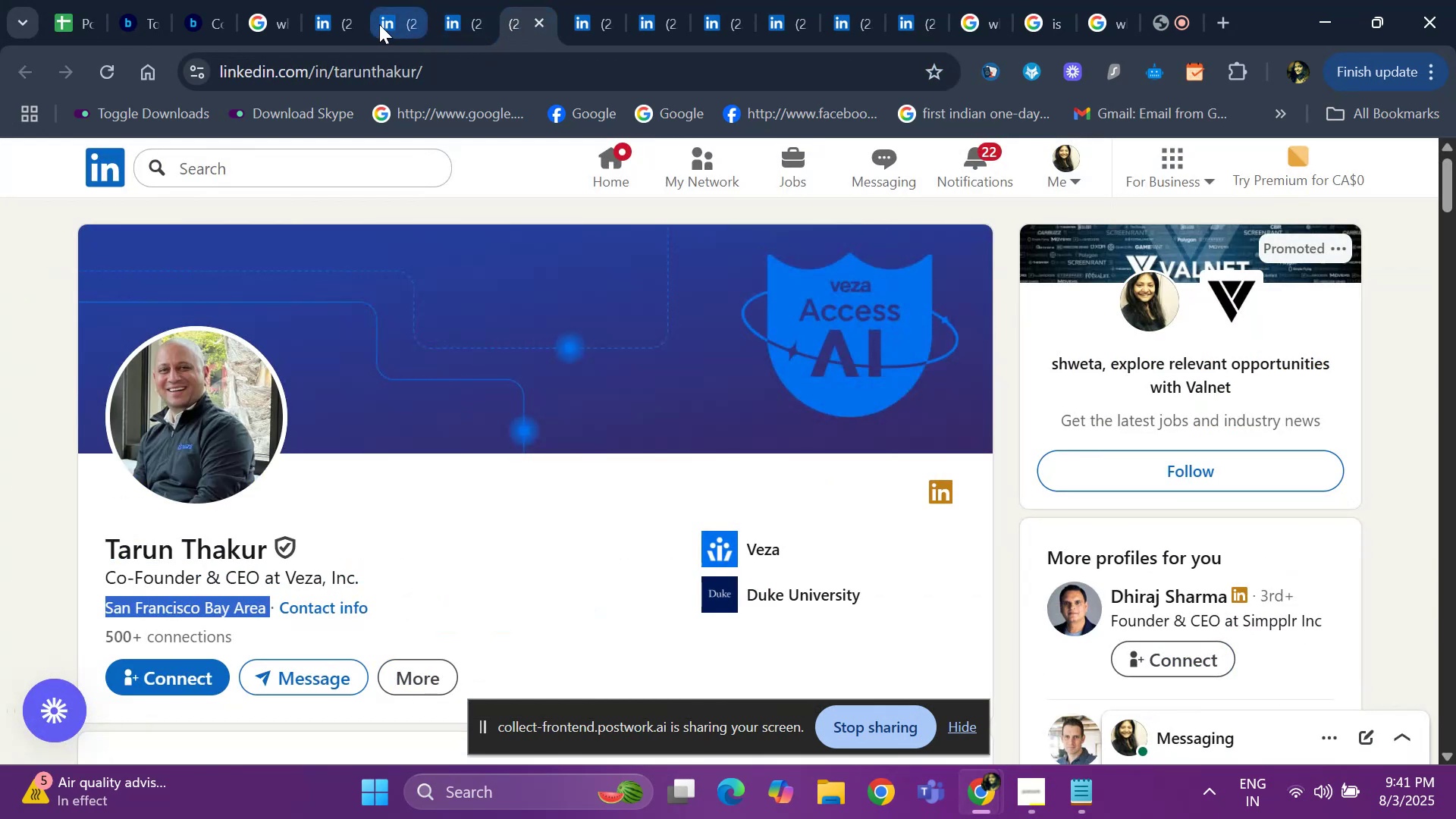 
left_click([322, 20])
 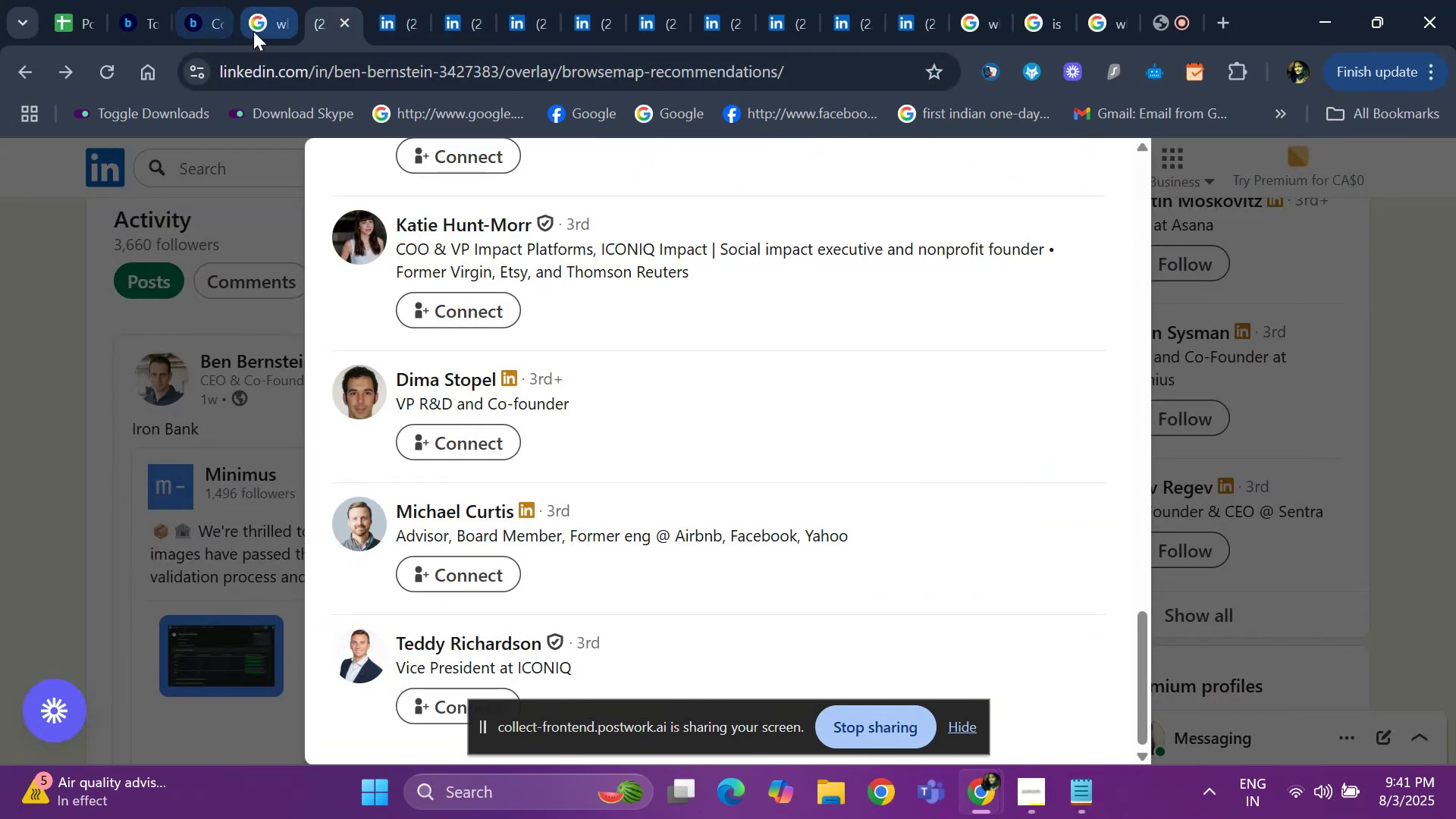 
left_click([379, 7])
 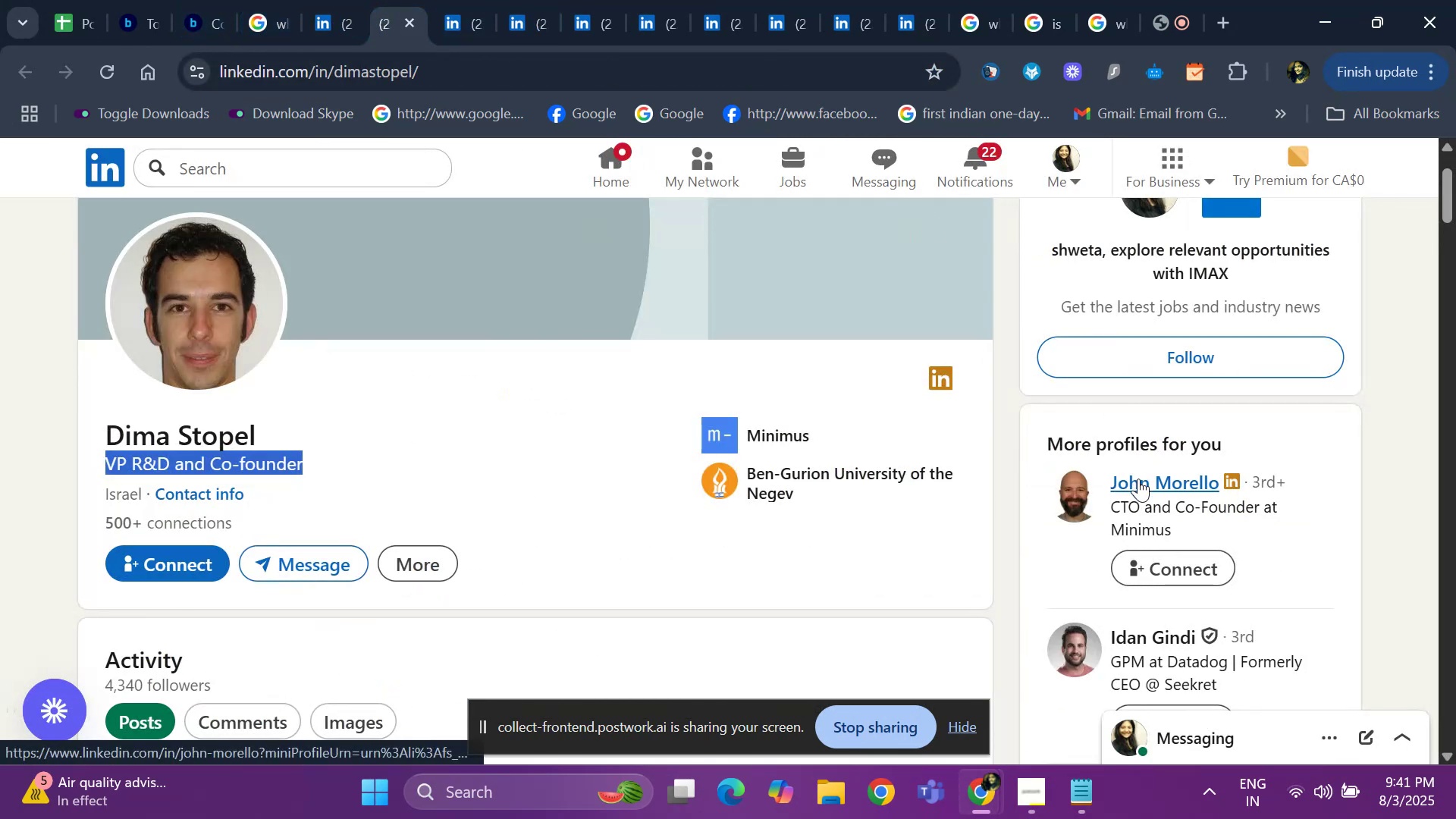 
left_click([1138, 479])
 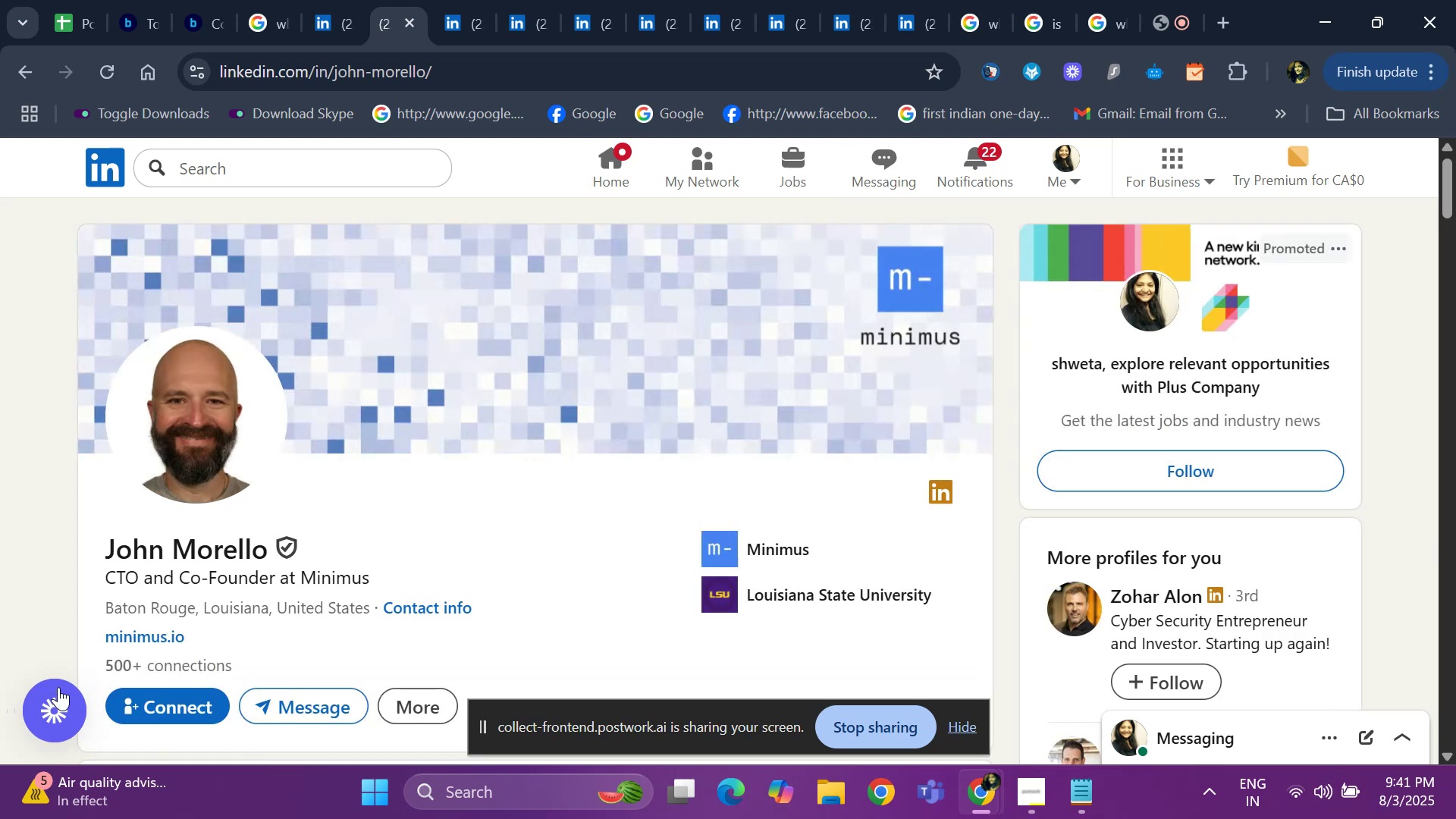 
left_click_drag(start_coordinate=[96, 546], to_coordinate=[265, 550])
 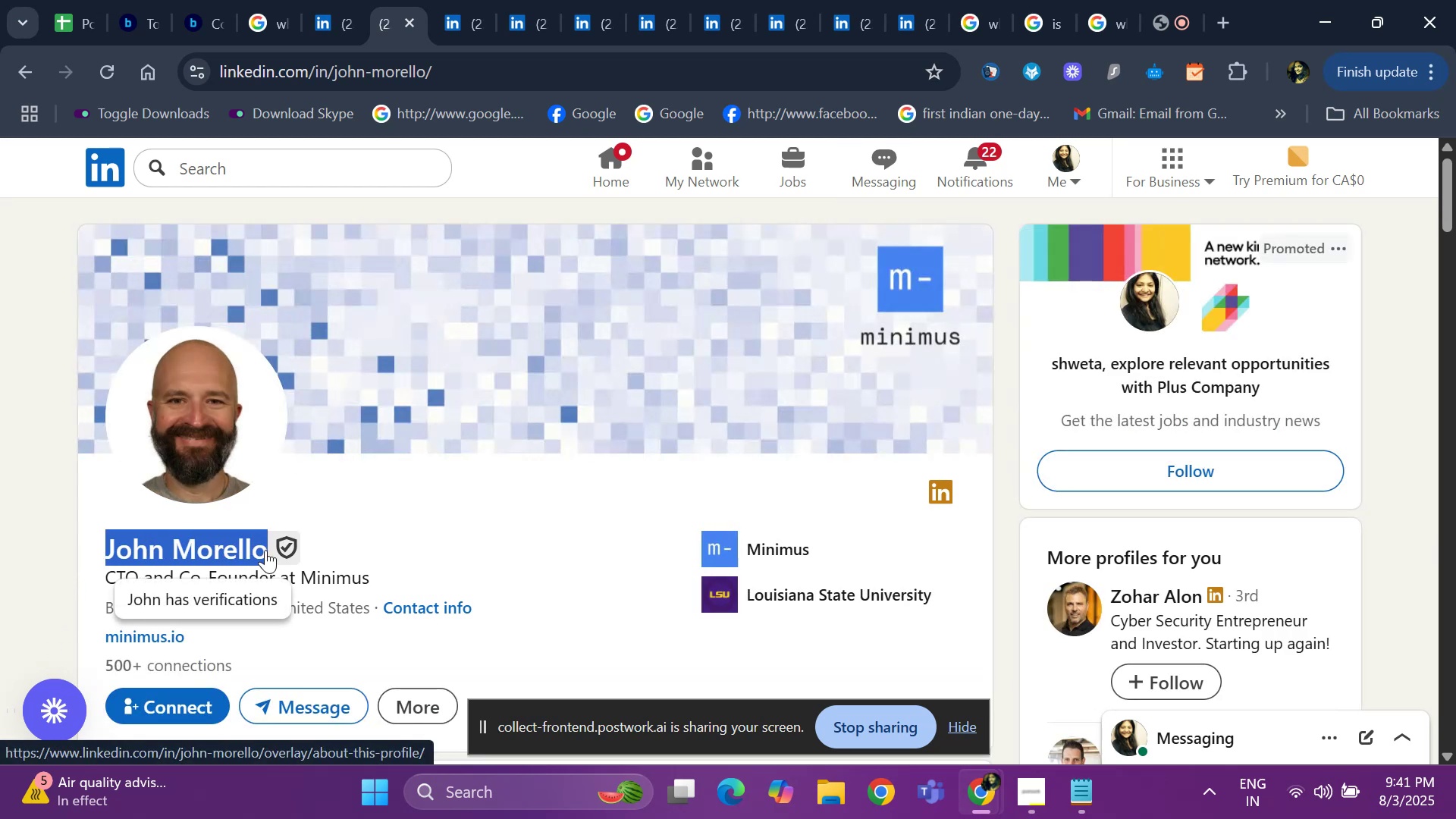 
key(Control+ControlLeft)
 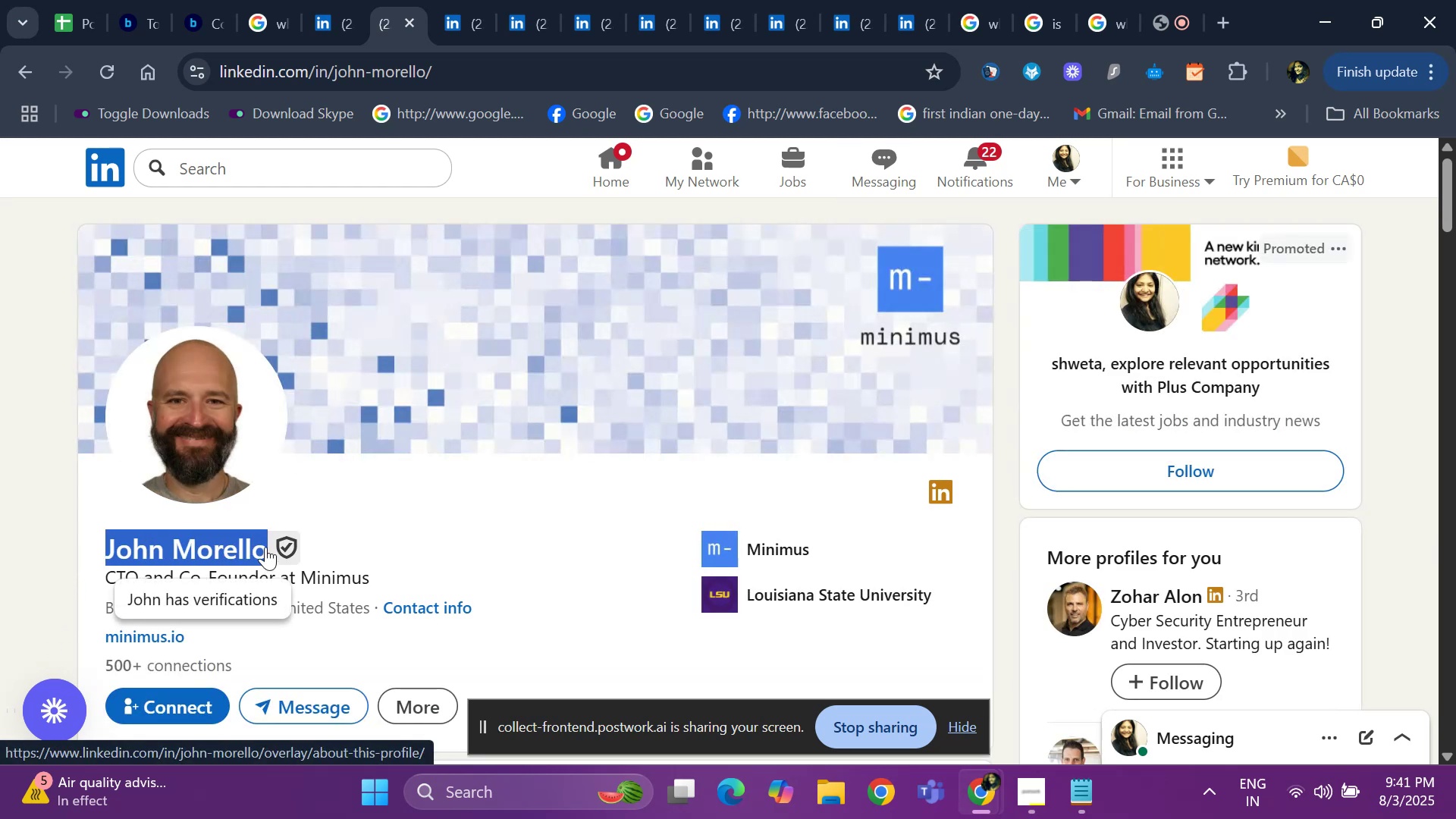 
key(Control+C)
 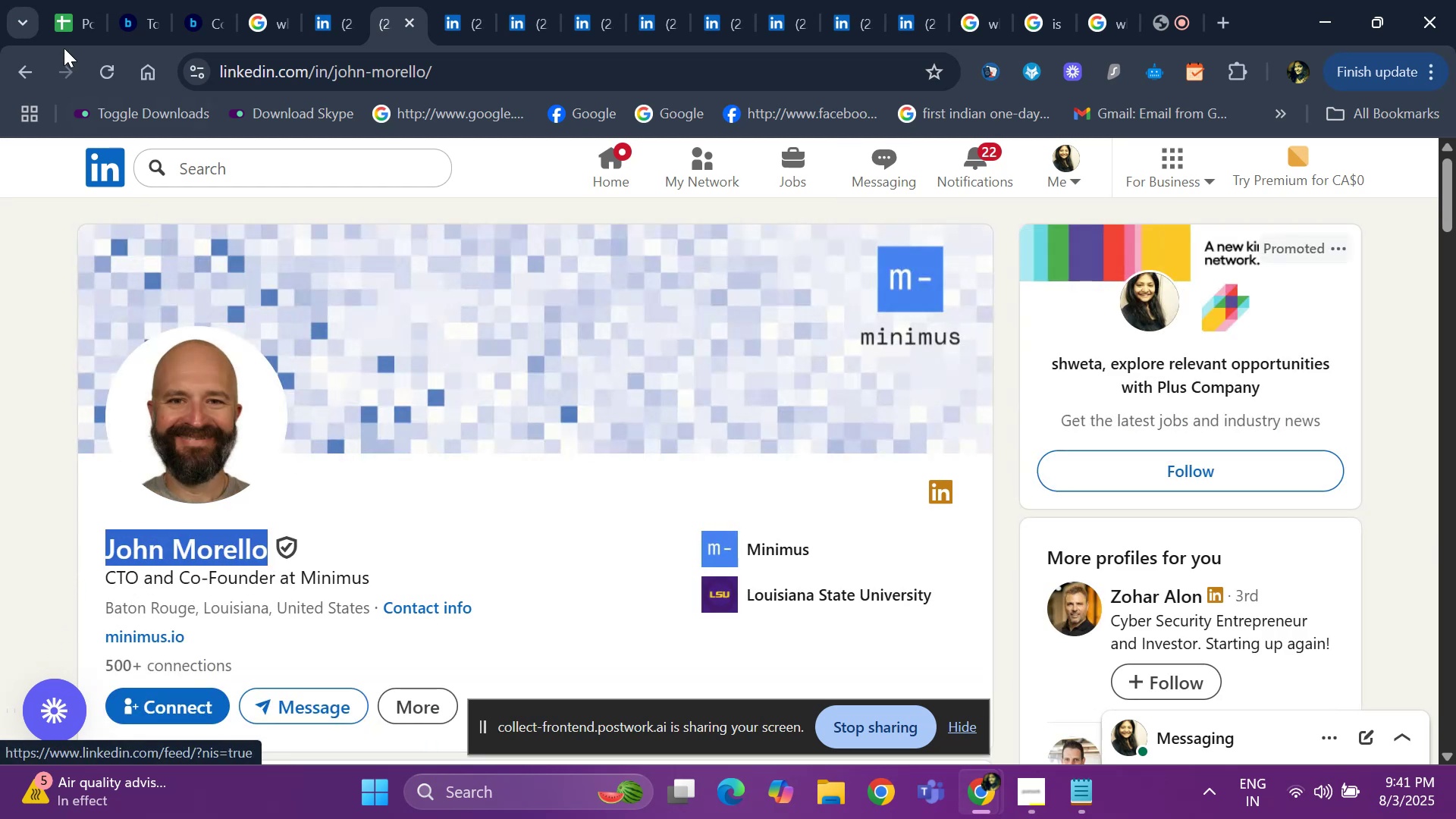 
left_click([64, 44])
 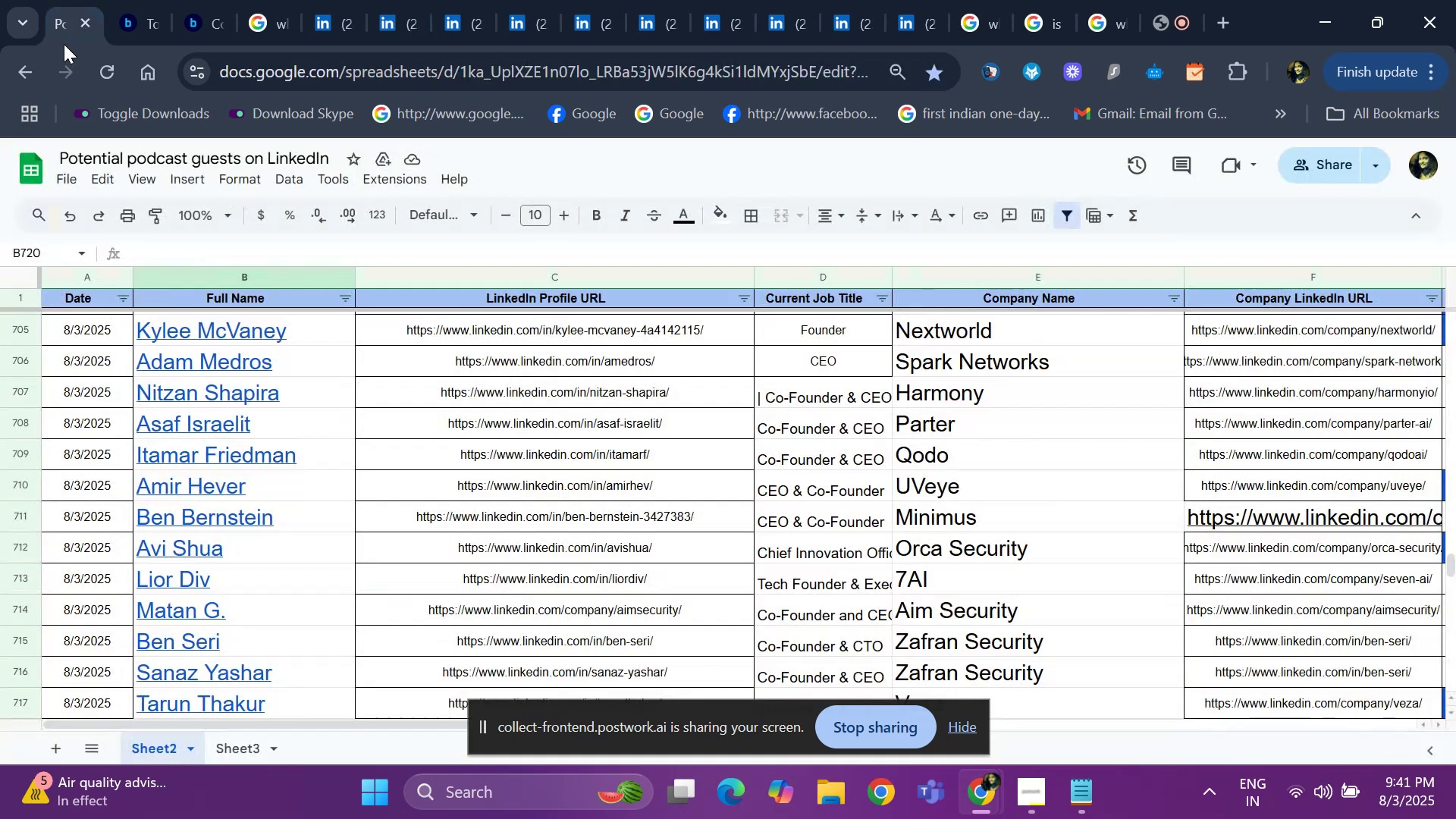 
key(ArrowDown)
 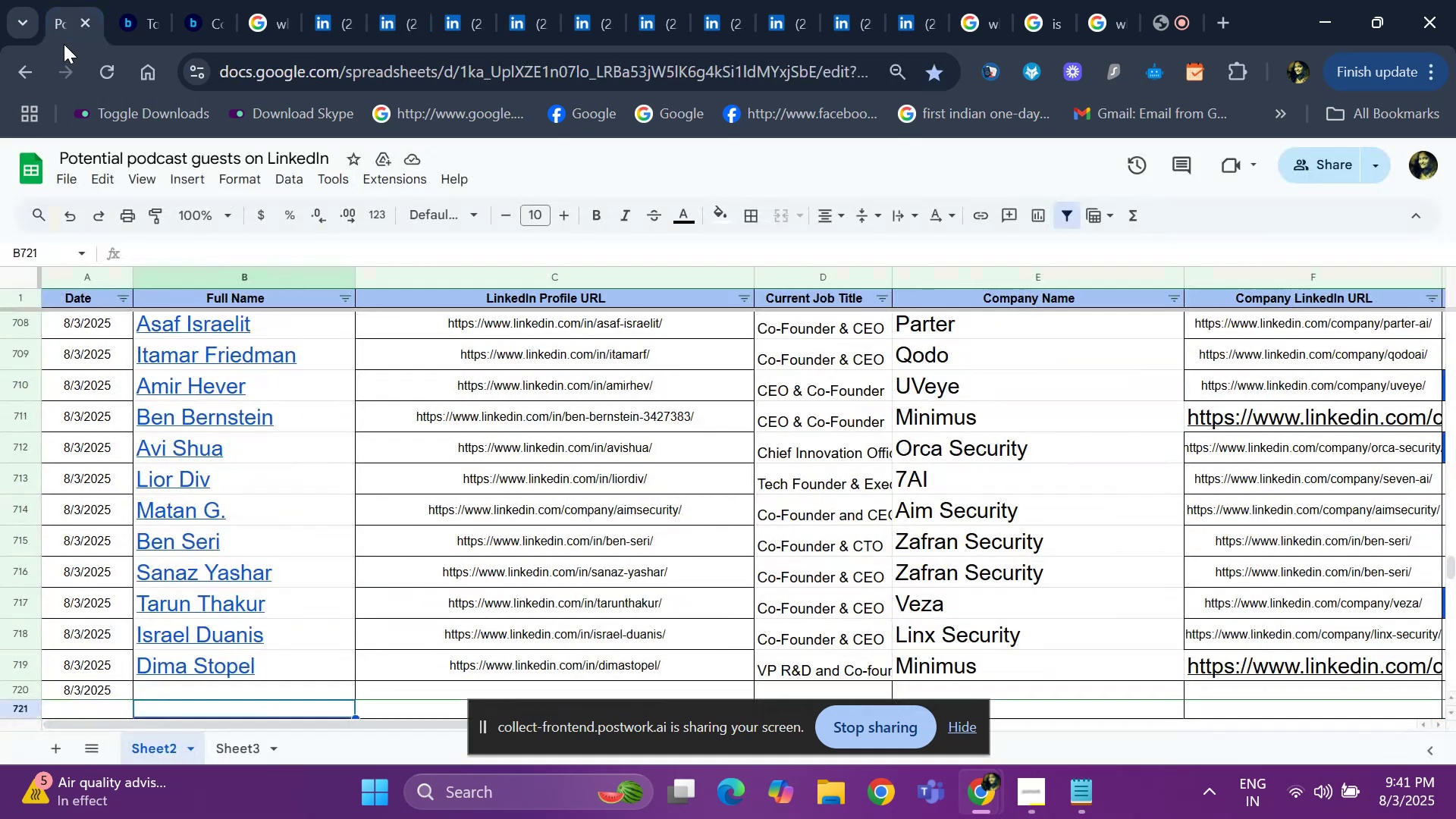 
scroll: coordinate [187, 533], scroll_direction: down, amount: 5.0
 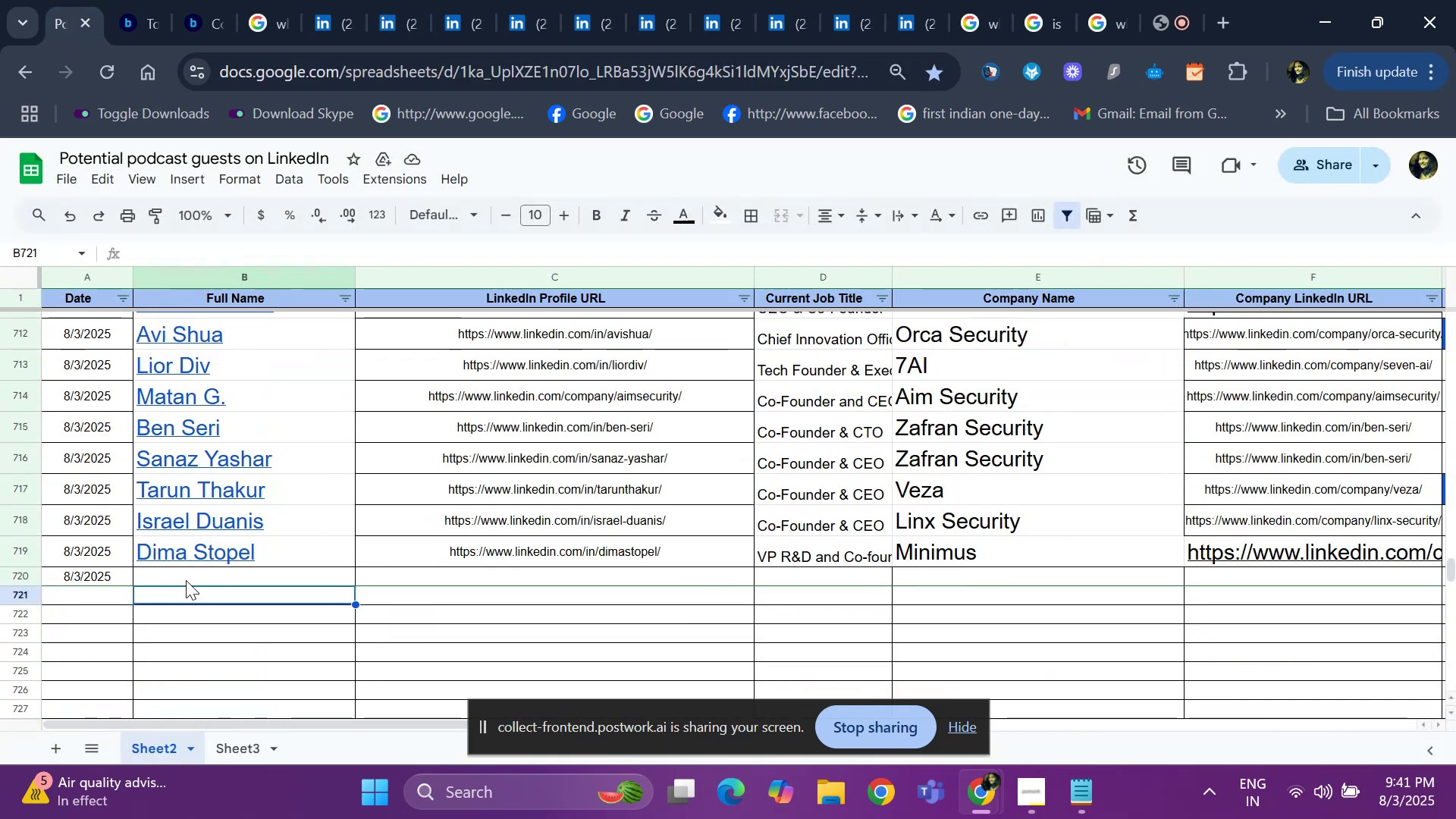 
left_click([189, 570])
 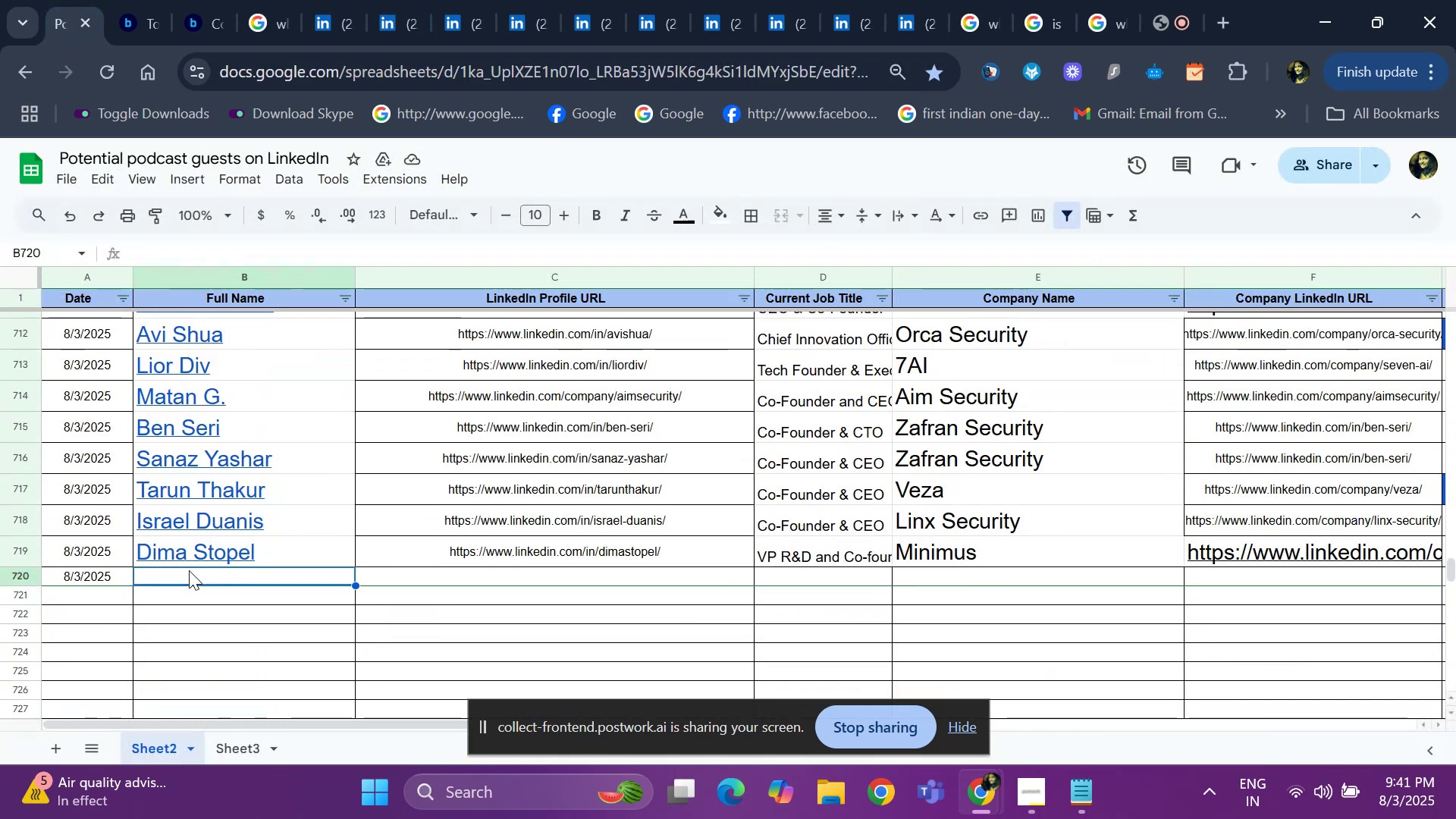 
key(Control+V)
 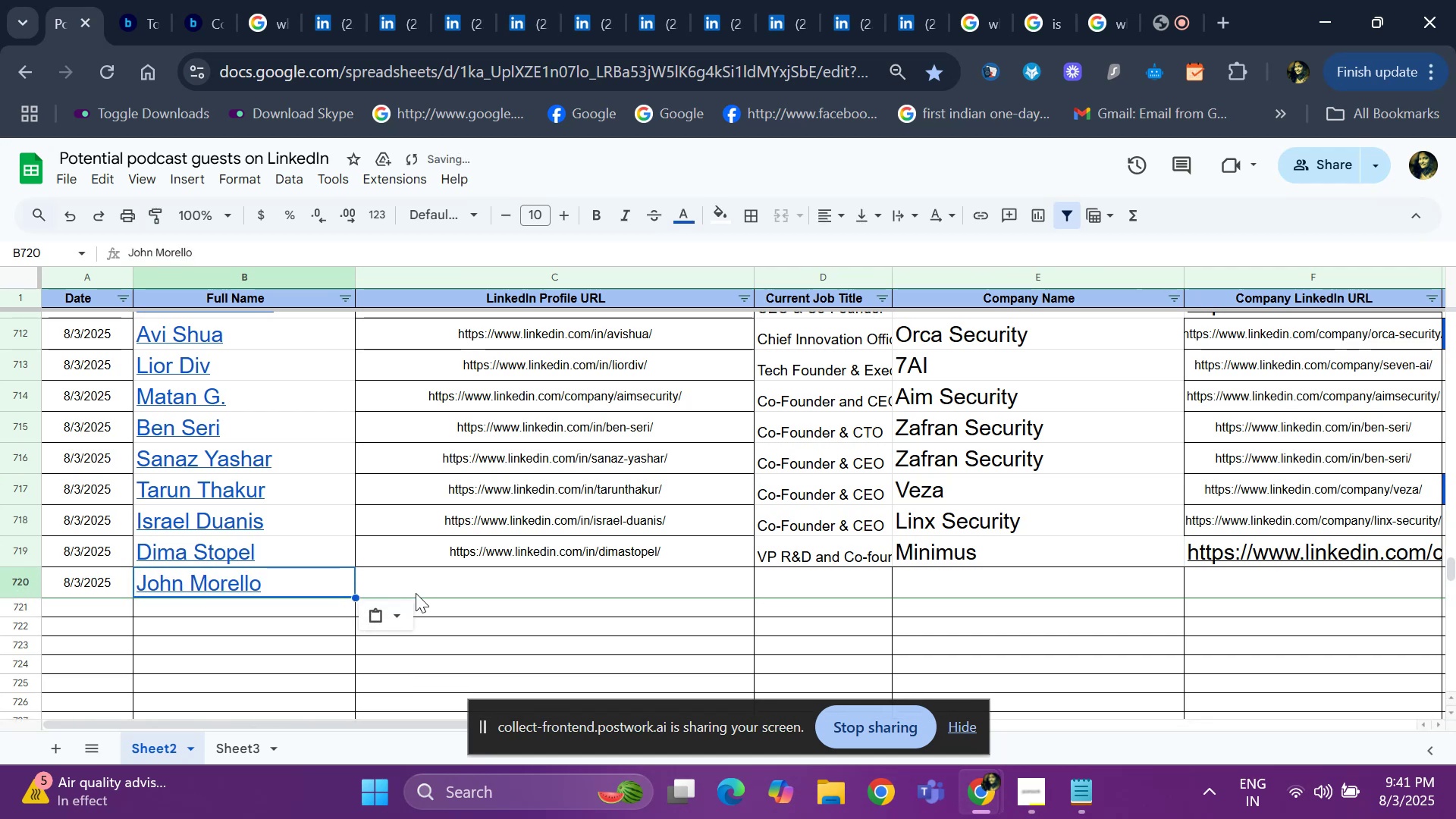 
left_click([419, 586])
 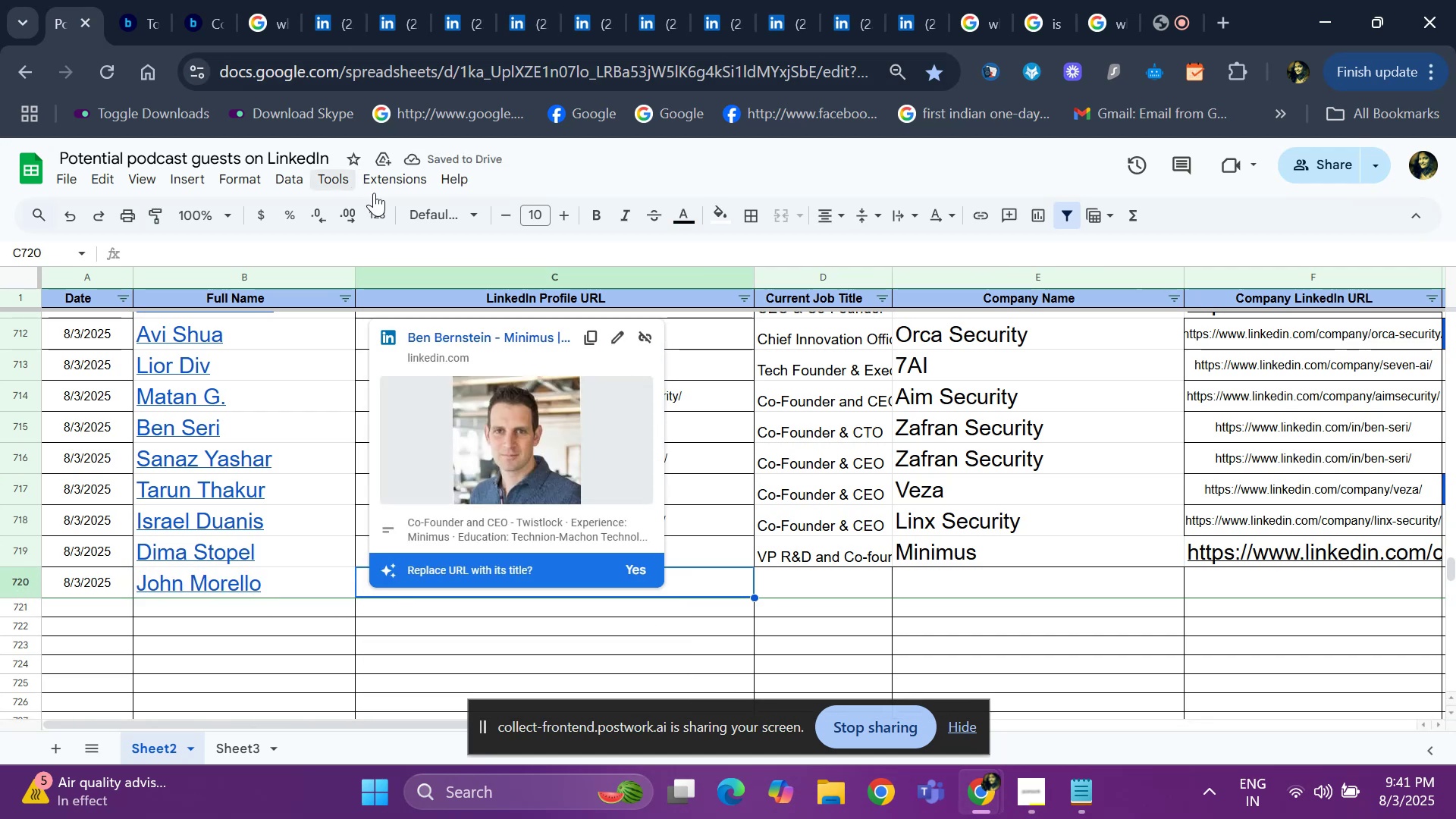 
left_click([335, 15])
 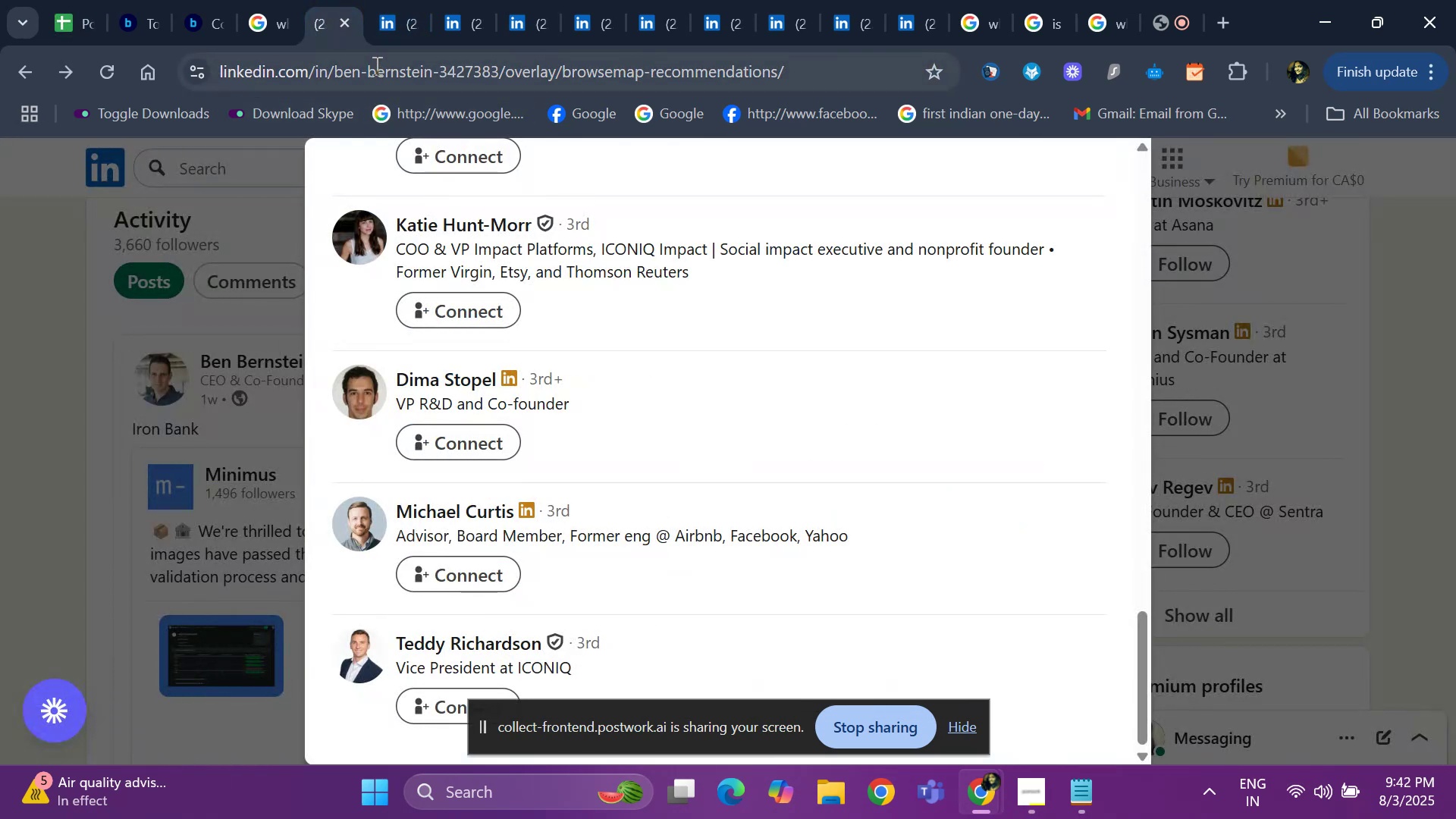 
left_click([384, 20])
 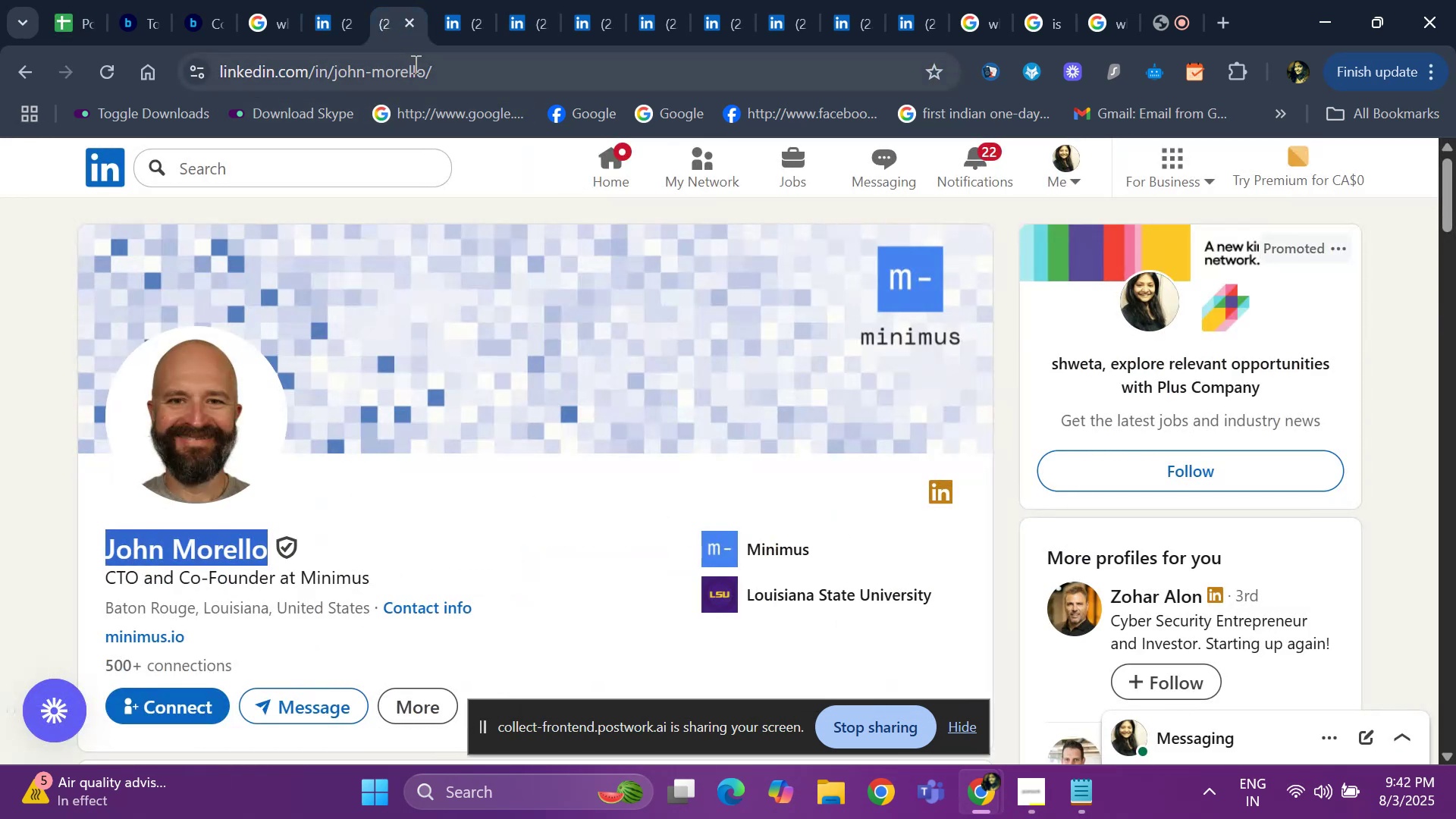 
left_click([438, 70])
 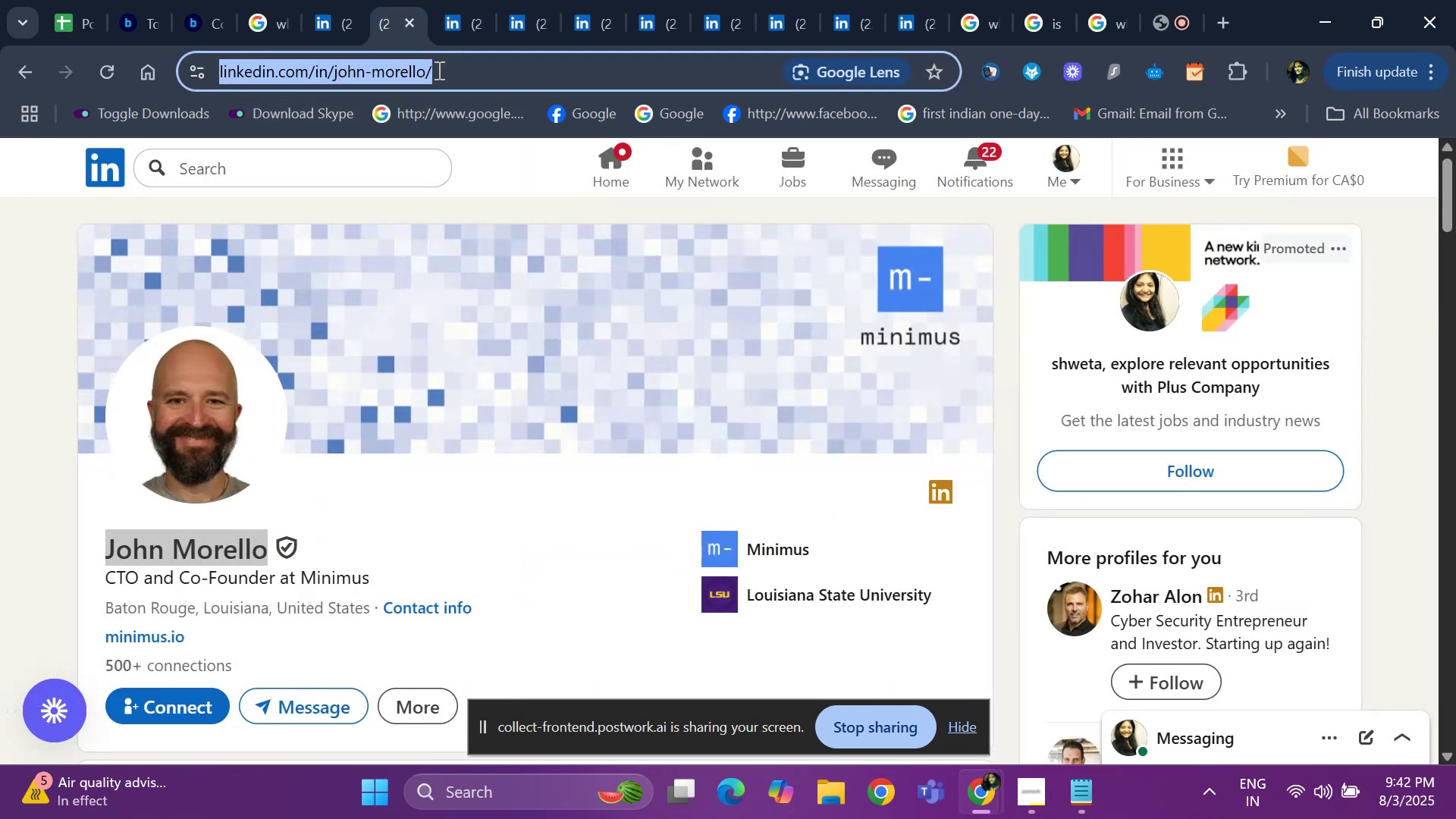 
key(Control+C)
 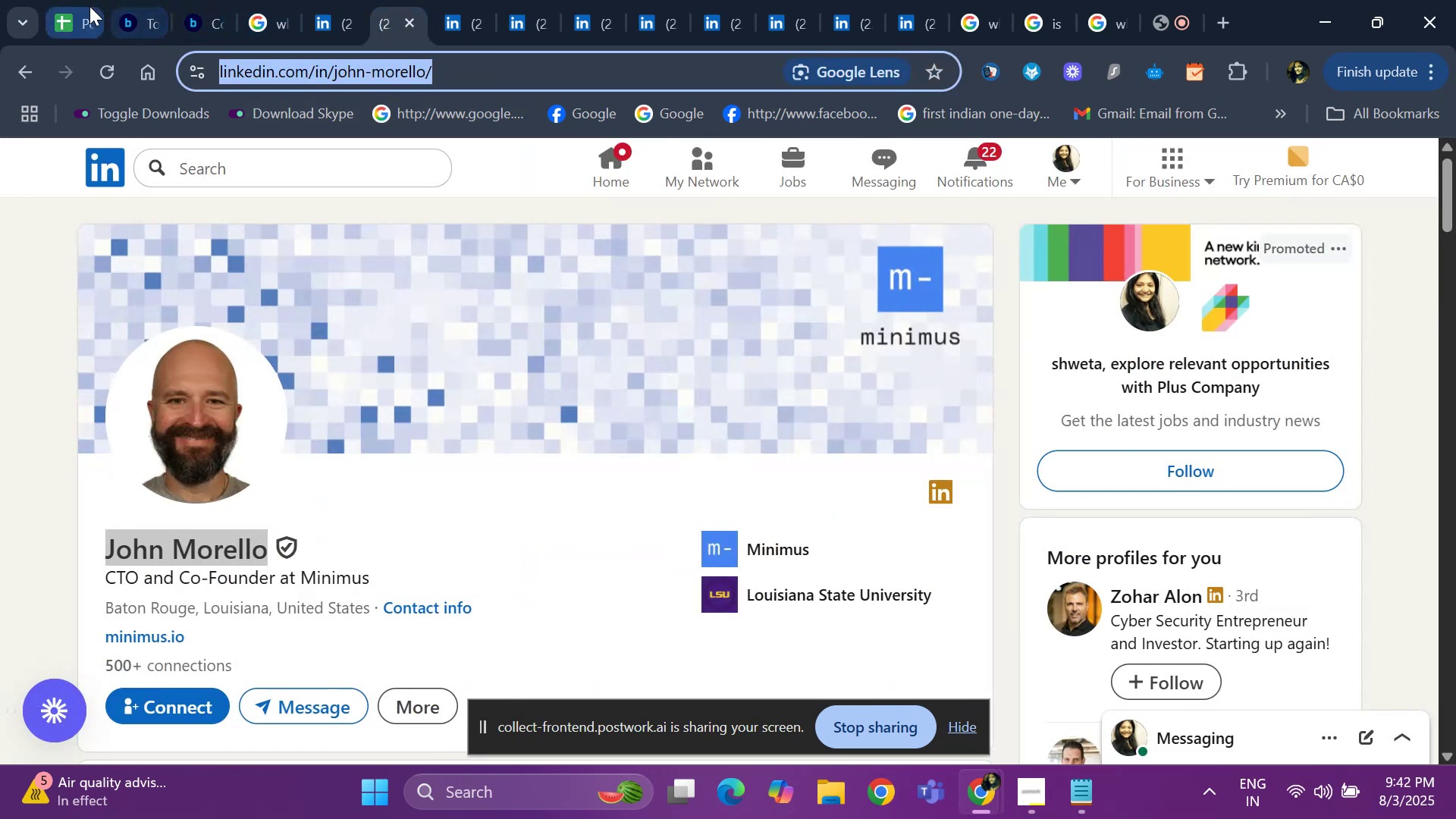 
left_click([76, 13])
 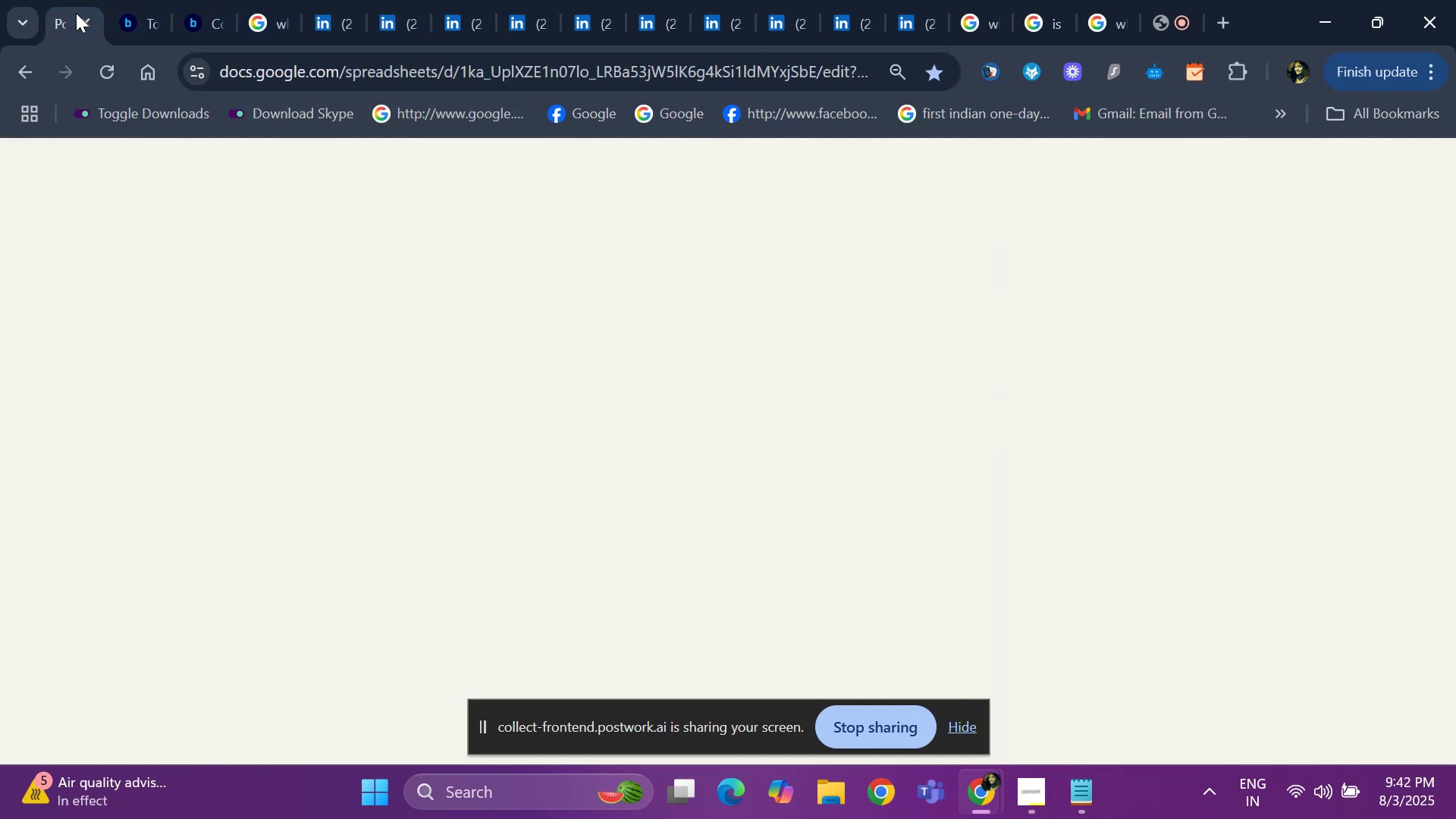 
key(Control+V)
 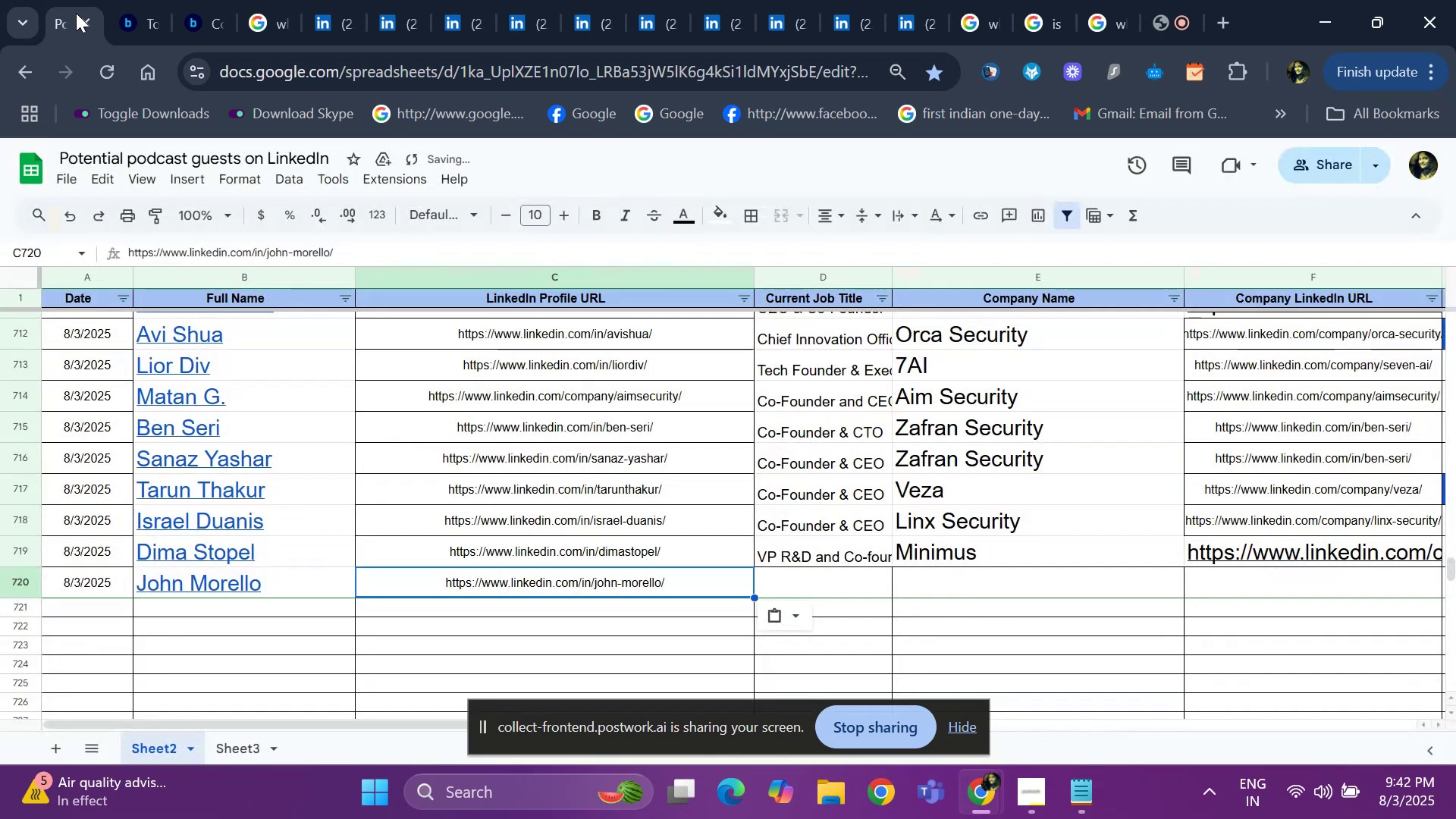 
key(ArrowRight)
 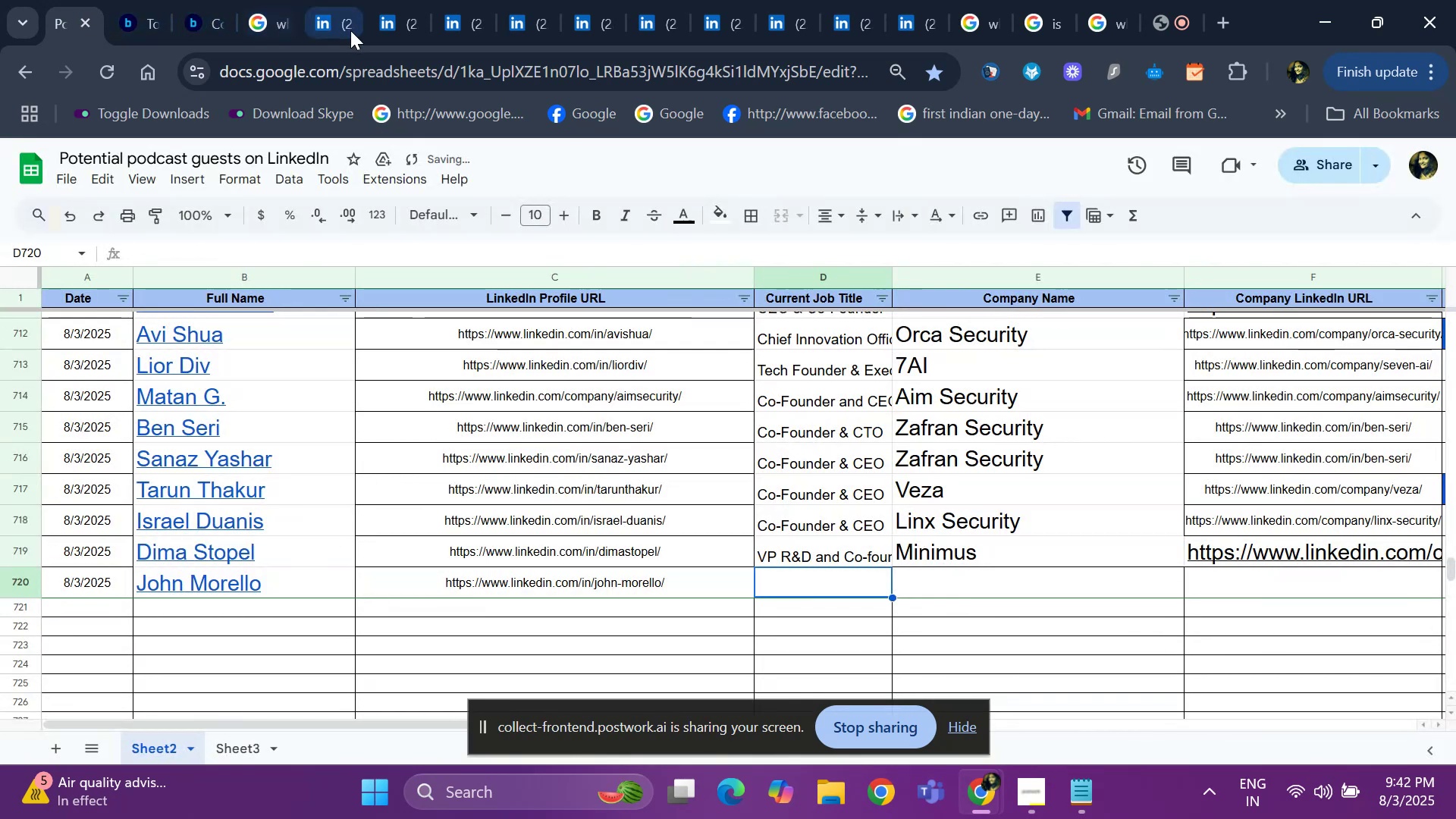 
left_click([436, 33])
 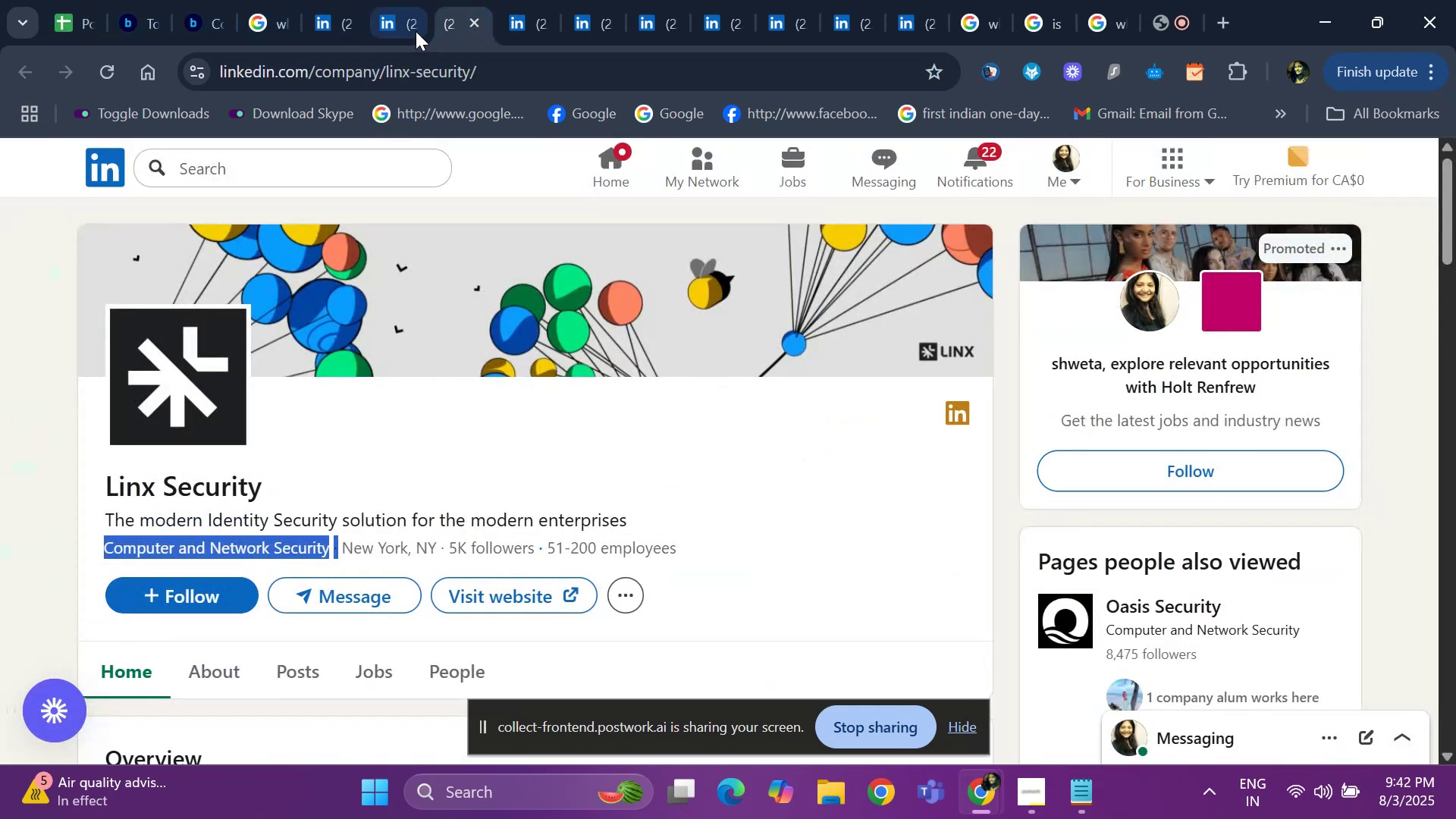 
left_click([406, 30])
 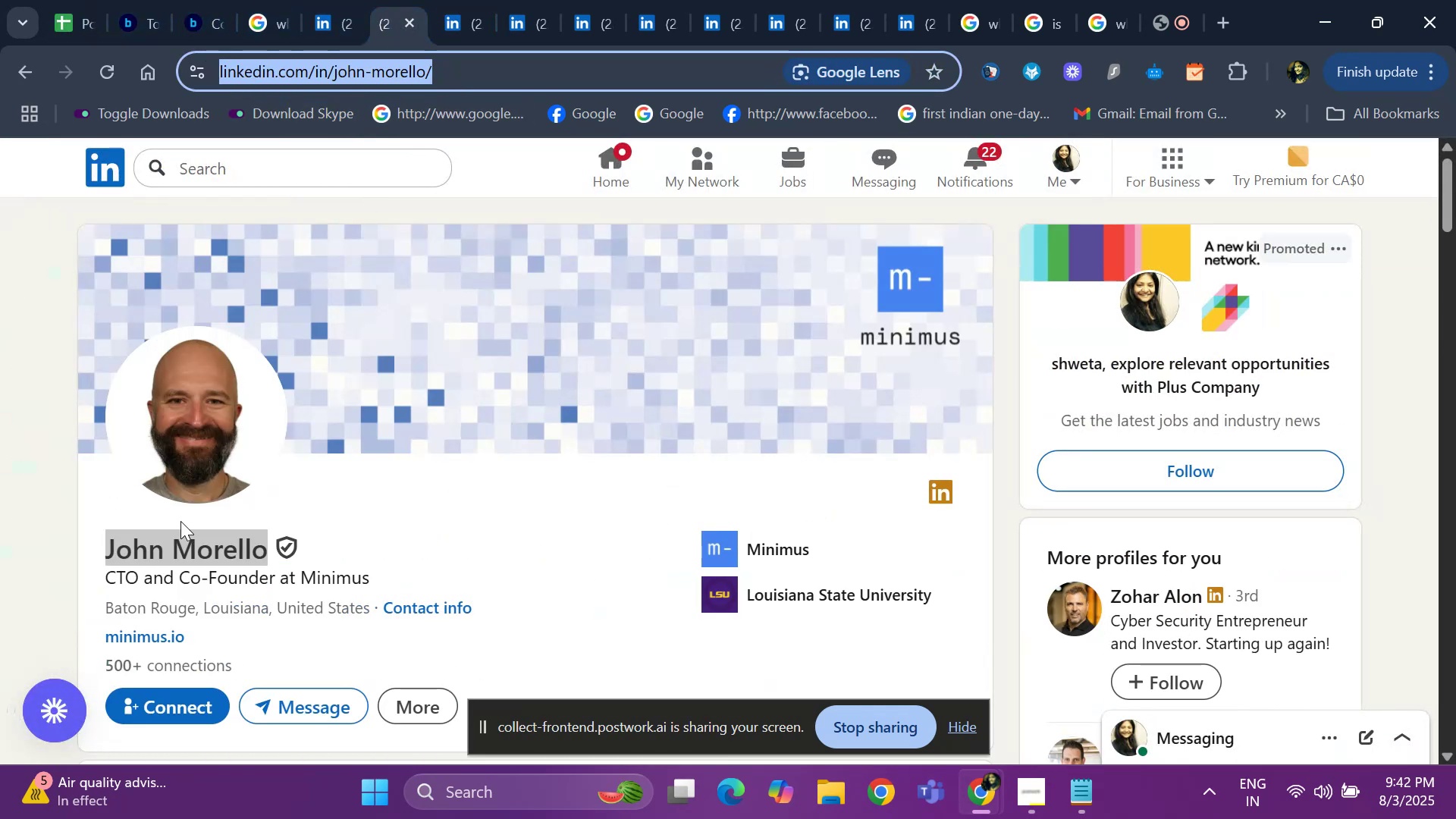 
left_click_drag(start_coordinate=[83, 579], to_coordinate=[275, 587])
 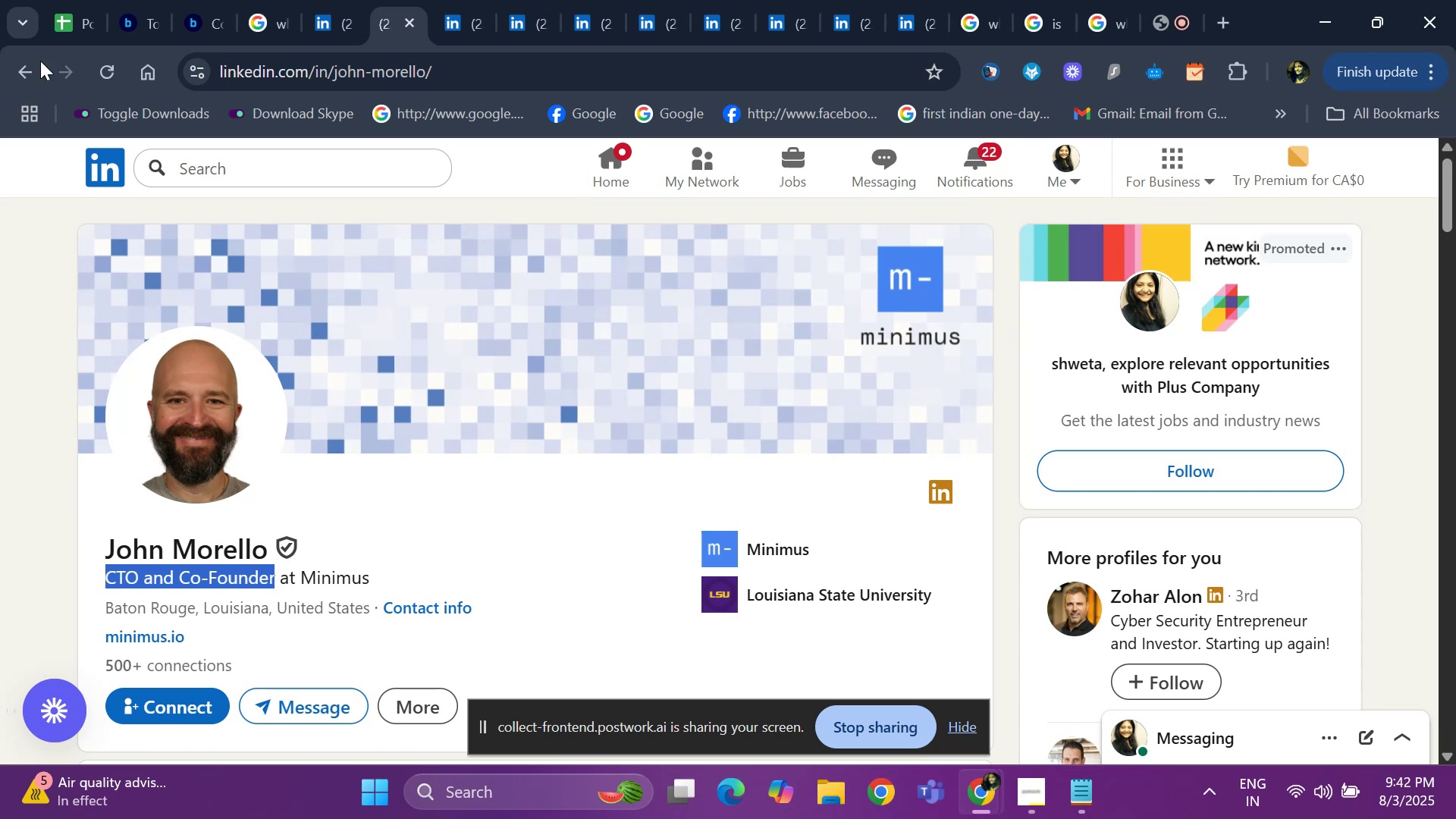 
key(Control+ControlLeft)
 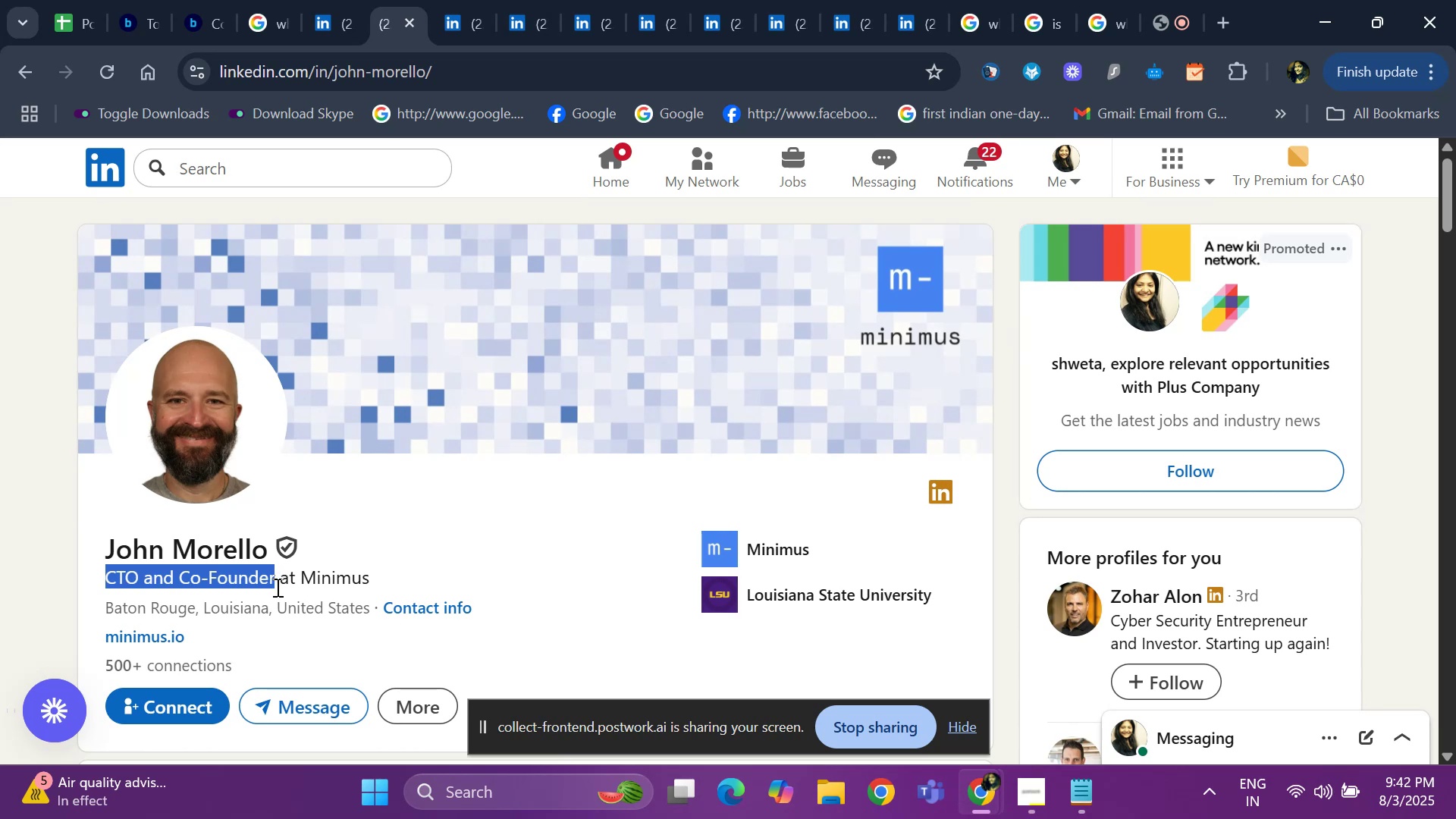 
key(Control+C)
 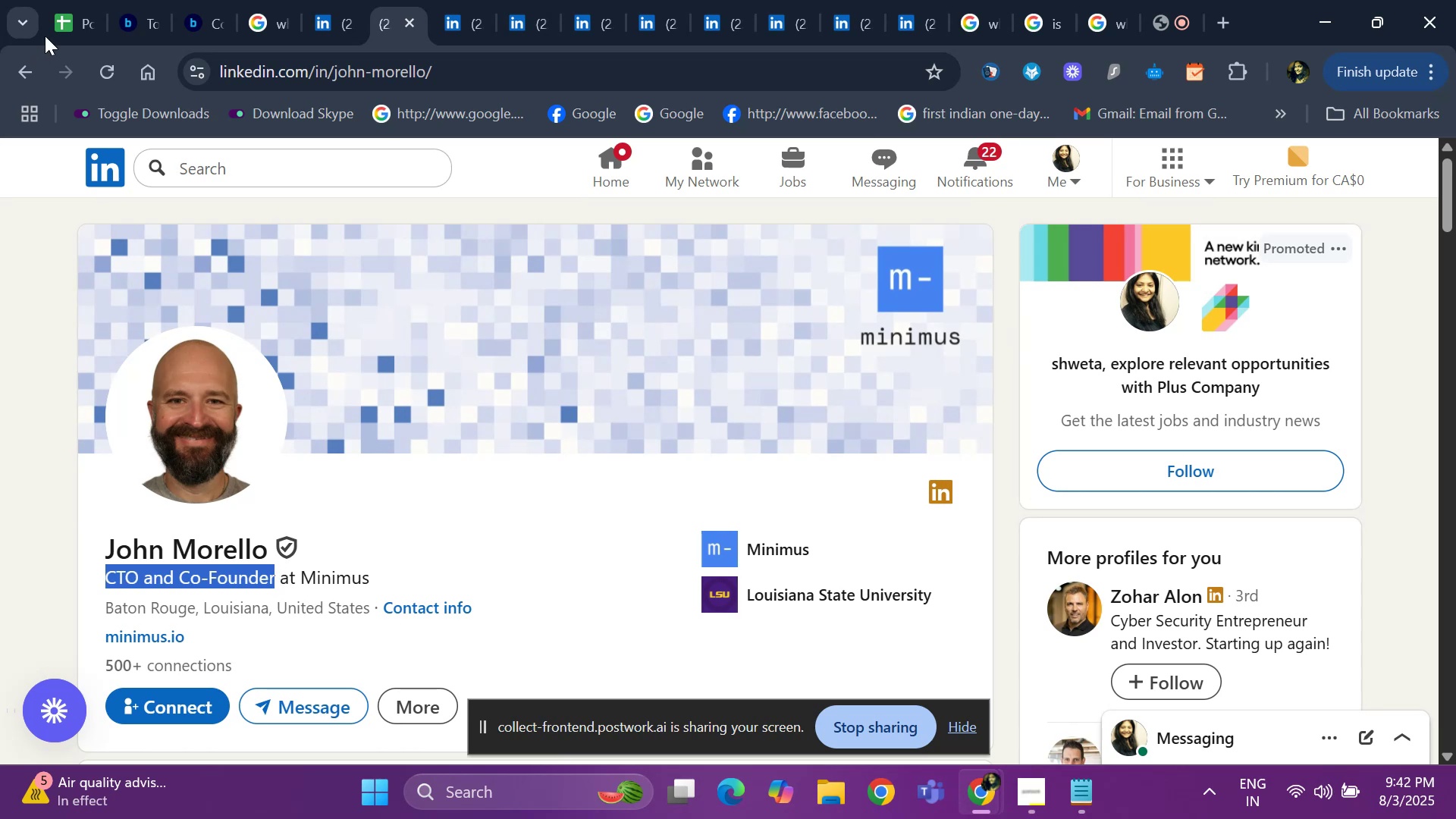 
left_click([64, 28])
 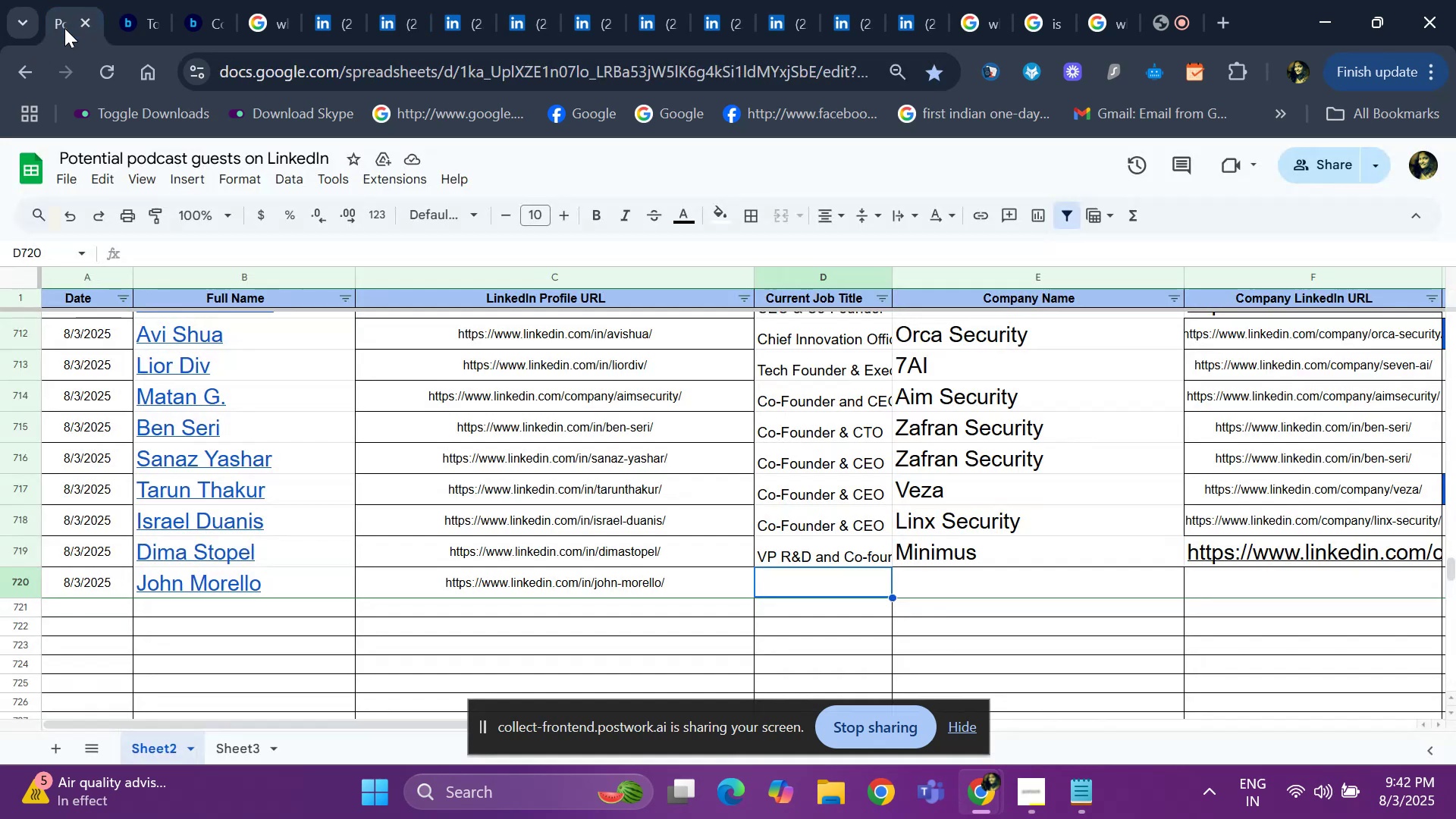 
key(Control+ControlLeft)
 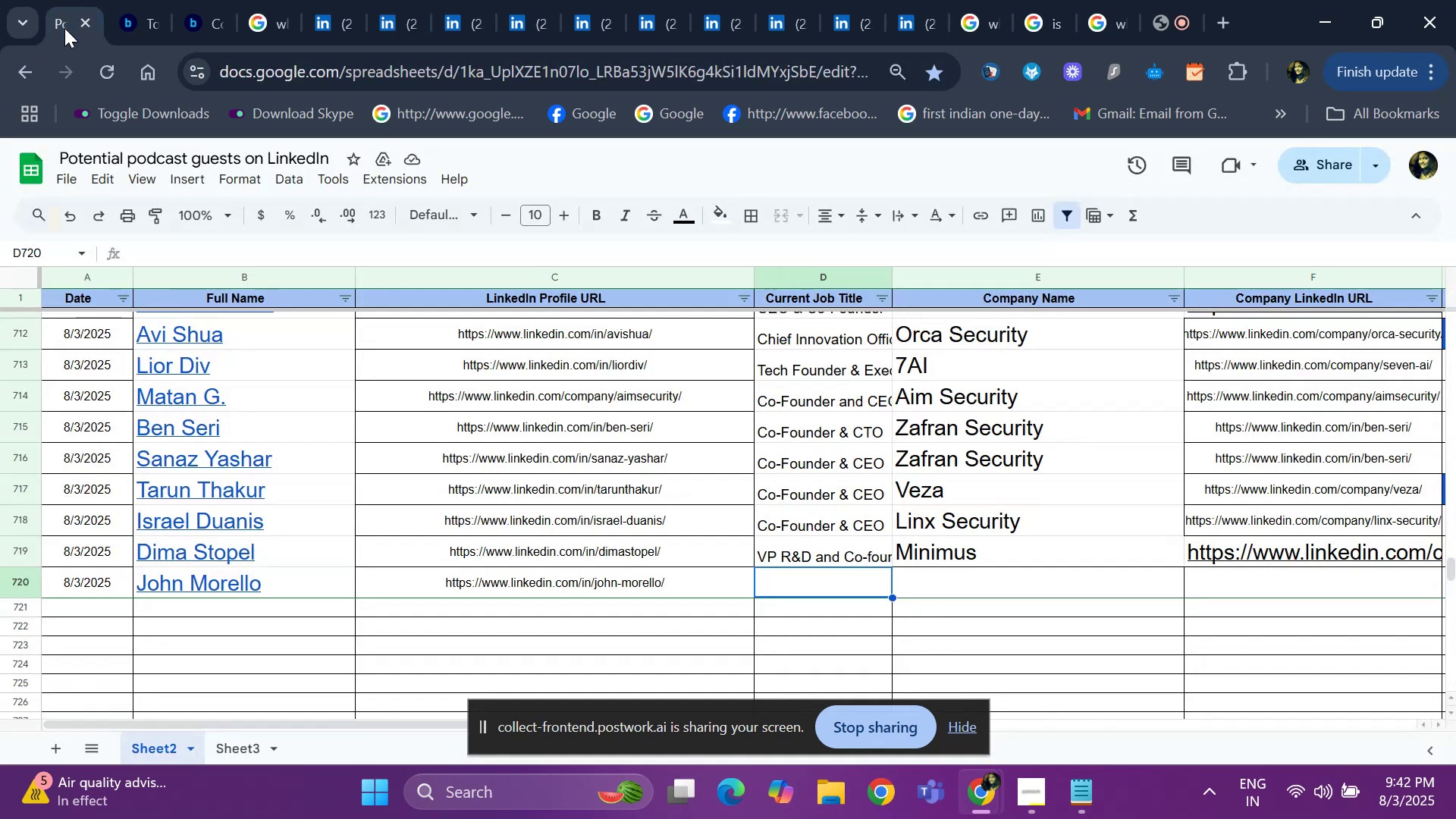 
key(Control+V)
 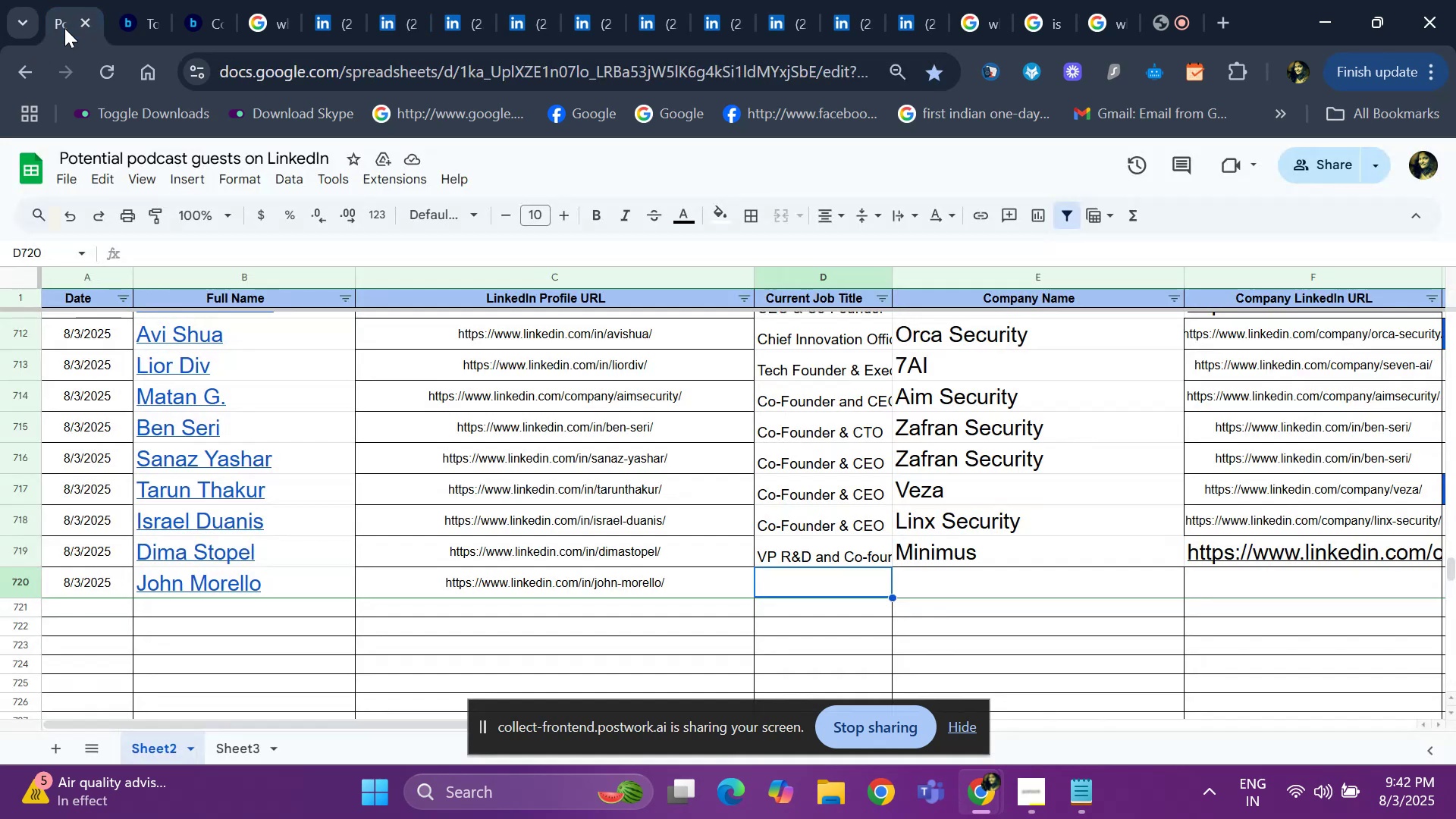 
key(ArrowRight)
 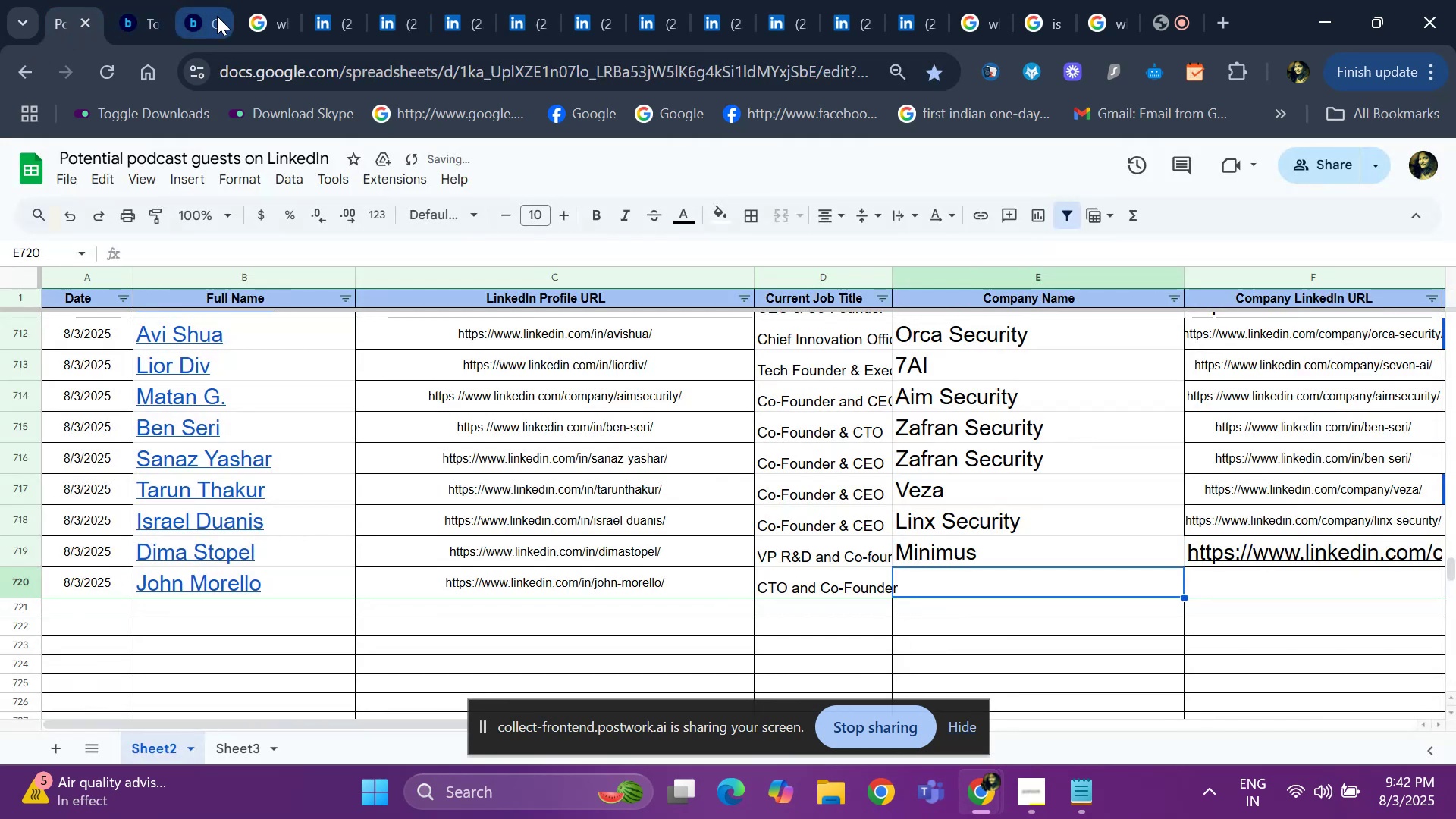 
key(Control+ControlLeft)
 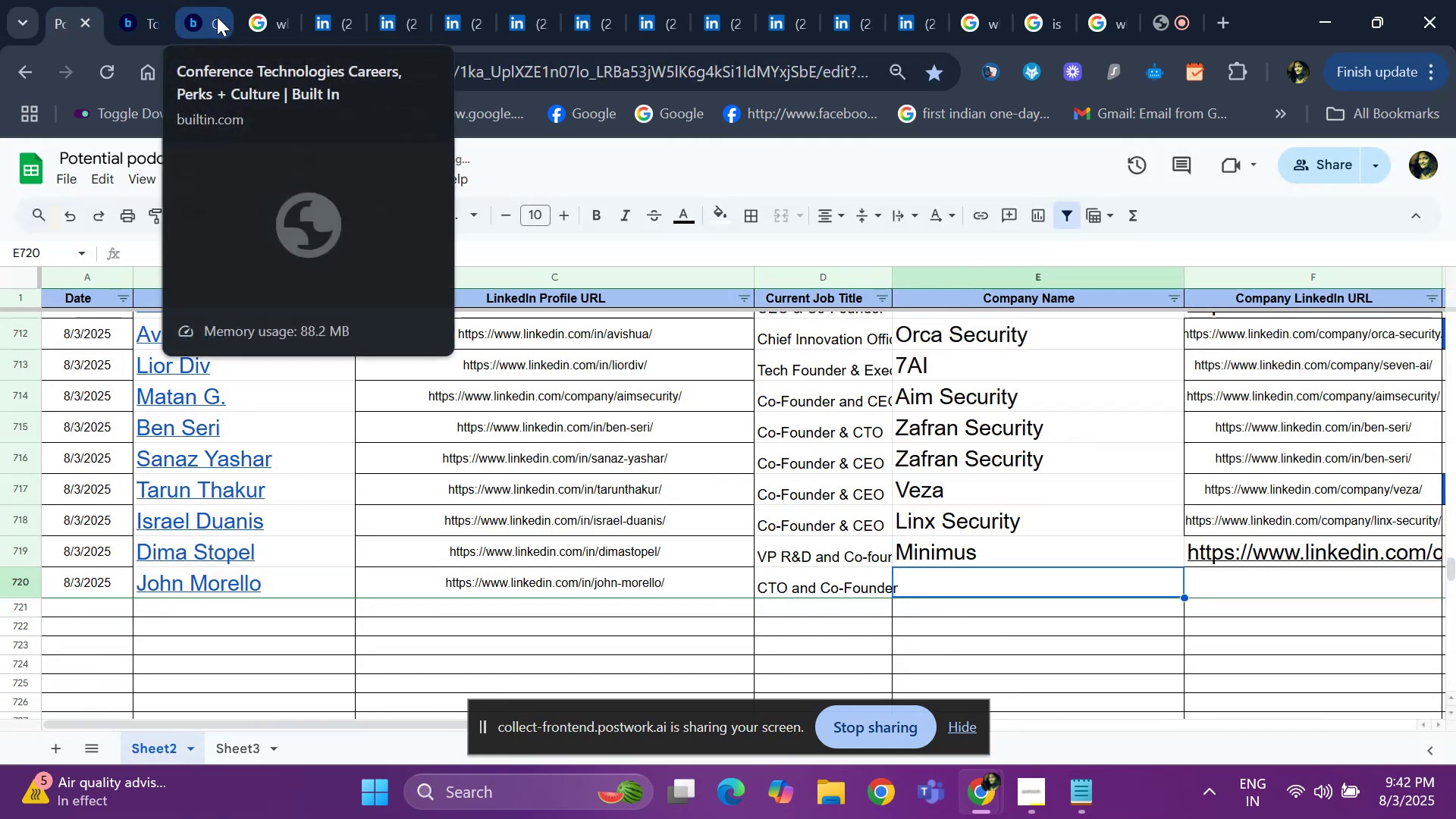 
key(Control+D)
 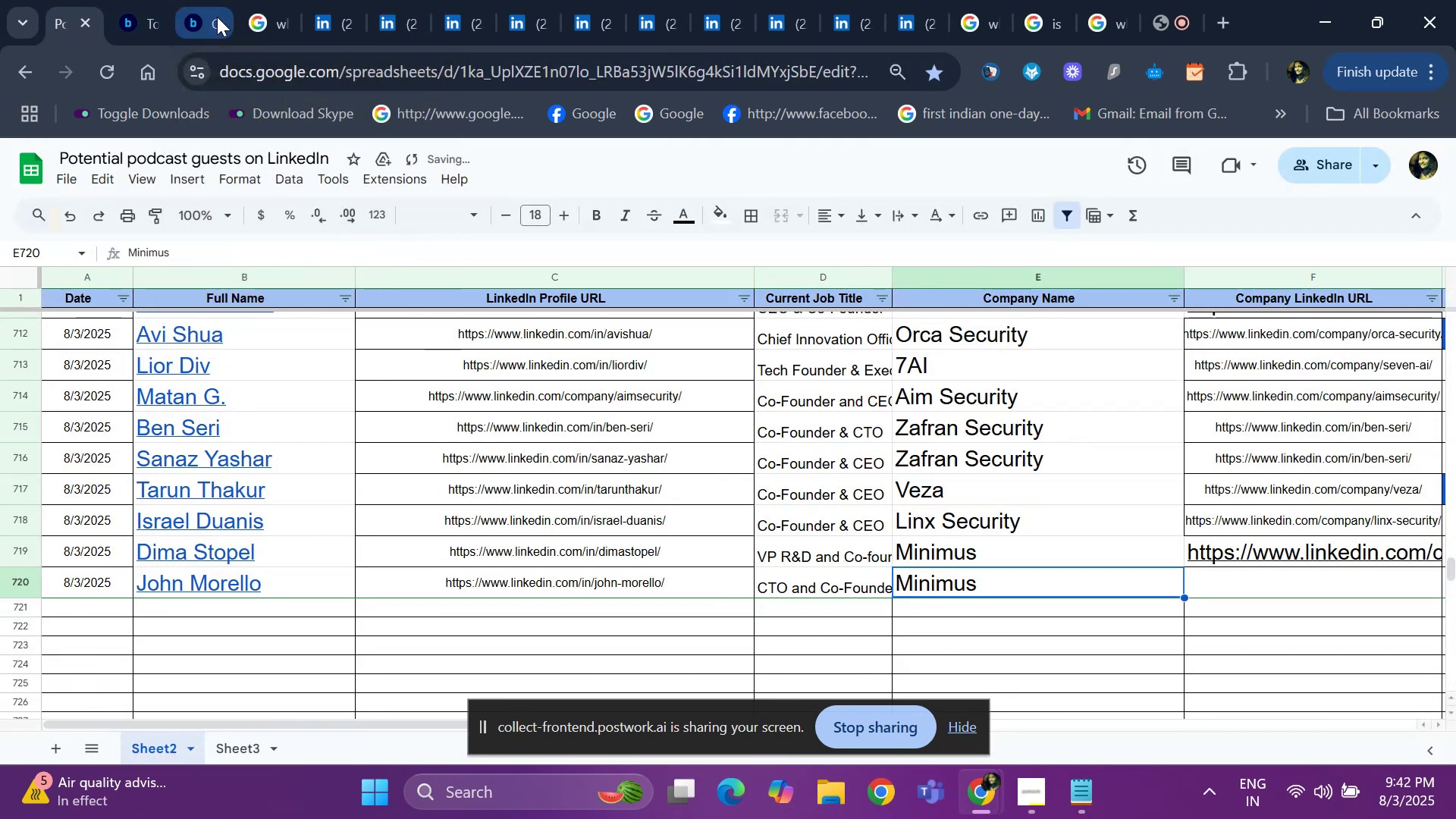 
key(ArrowRight)
 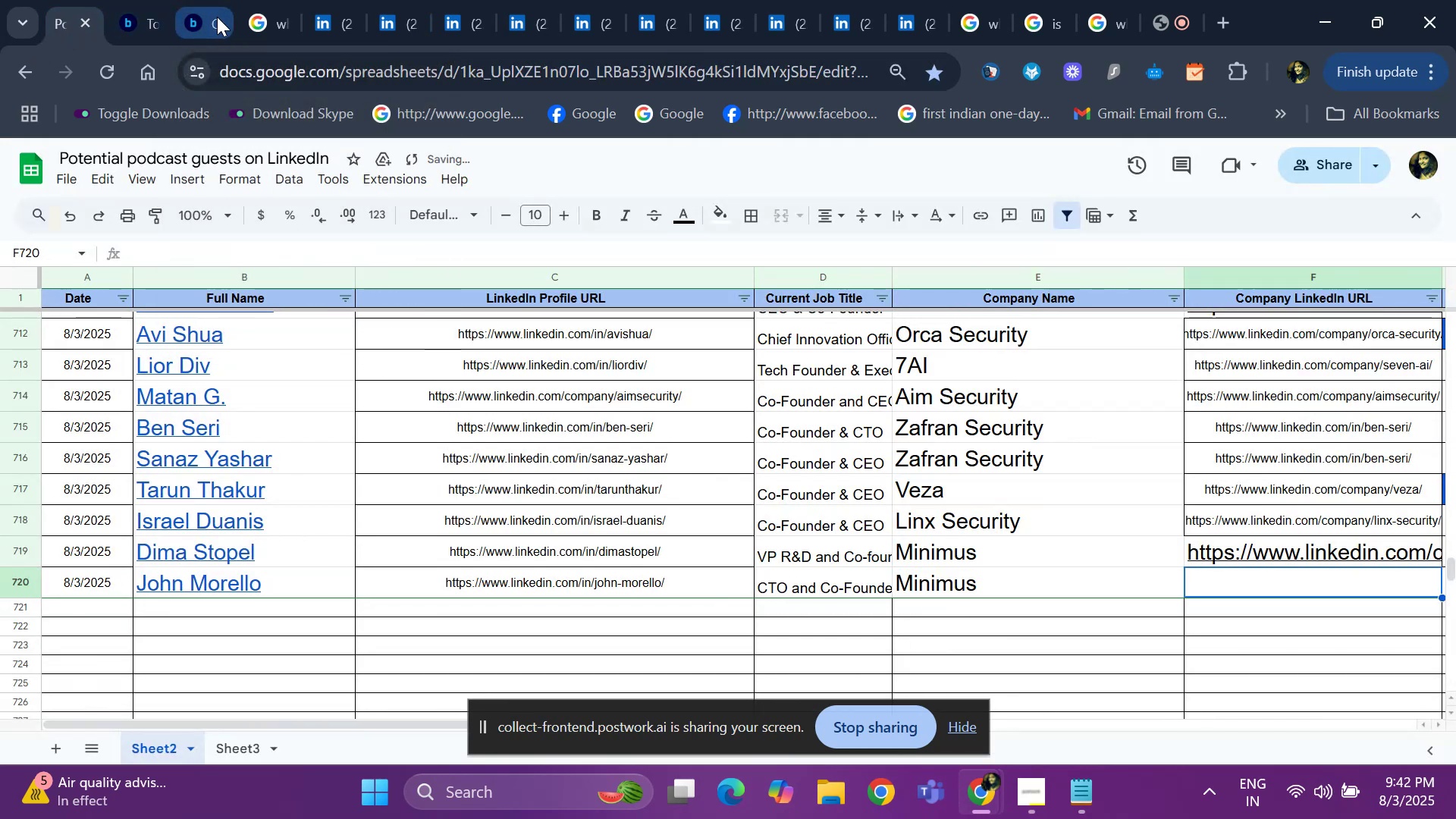 
key(ArrowRight)
 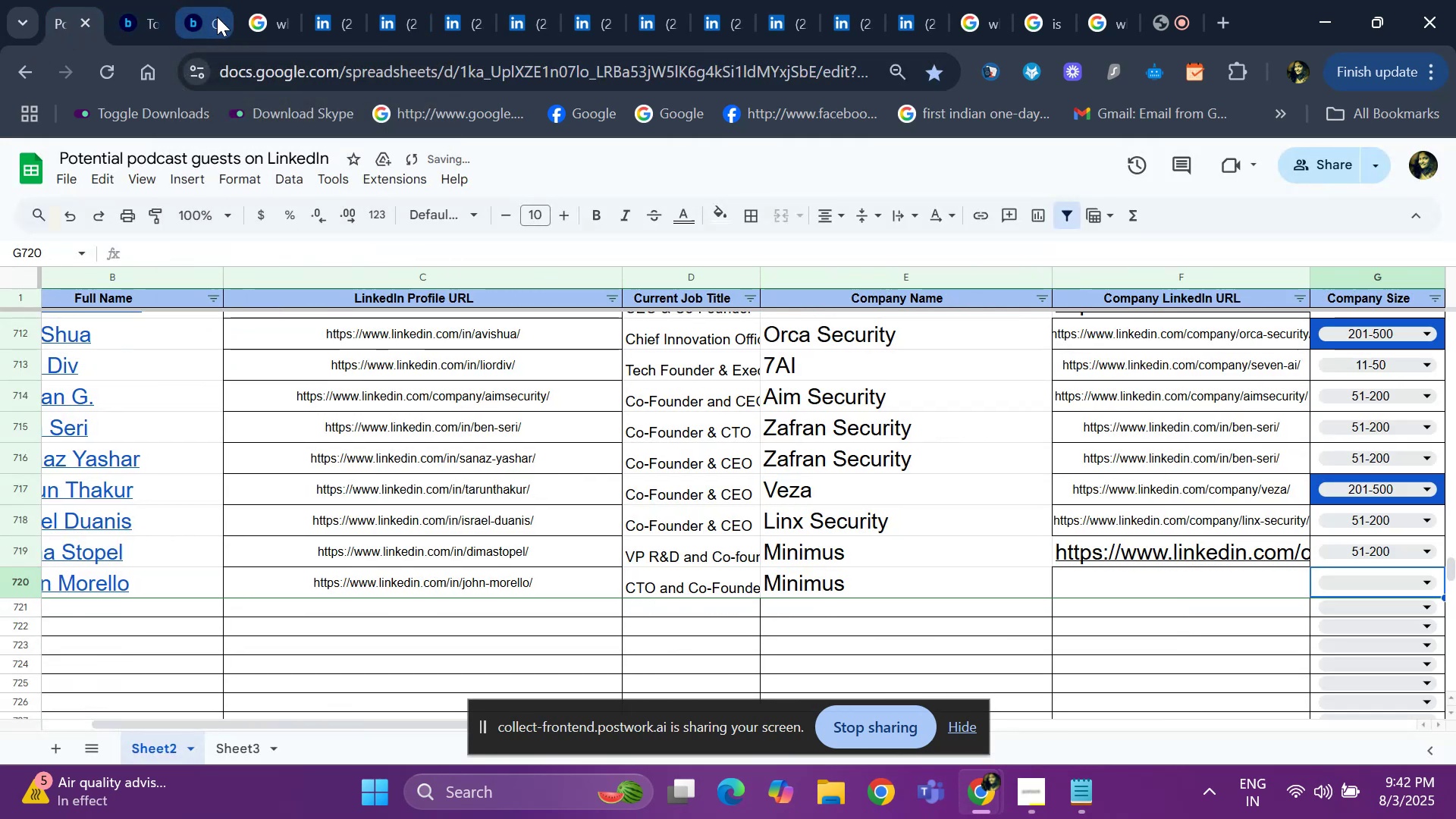 
key(ArrowRight)
 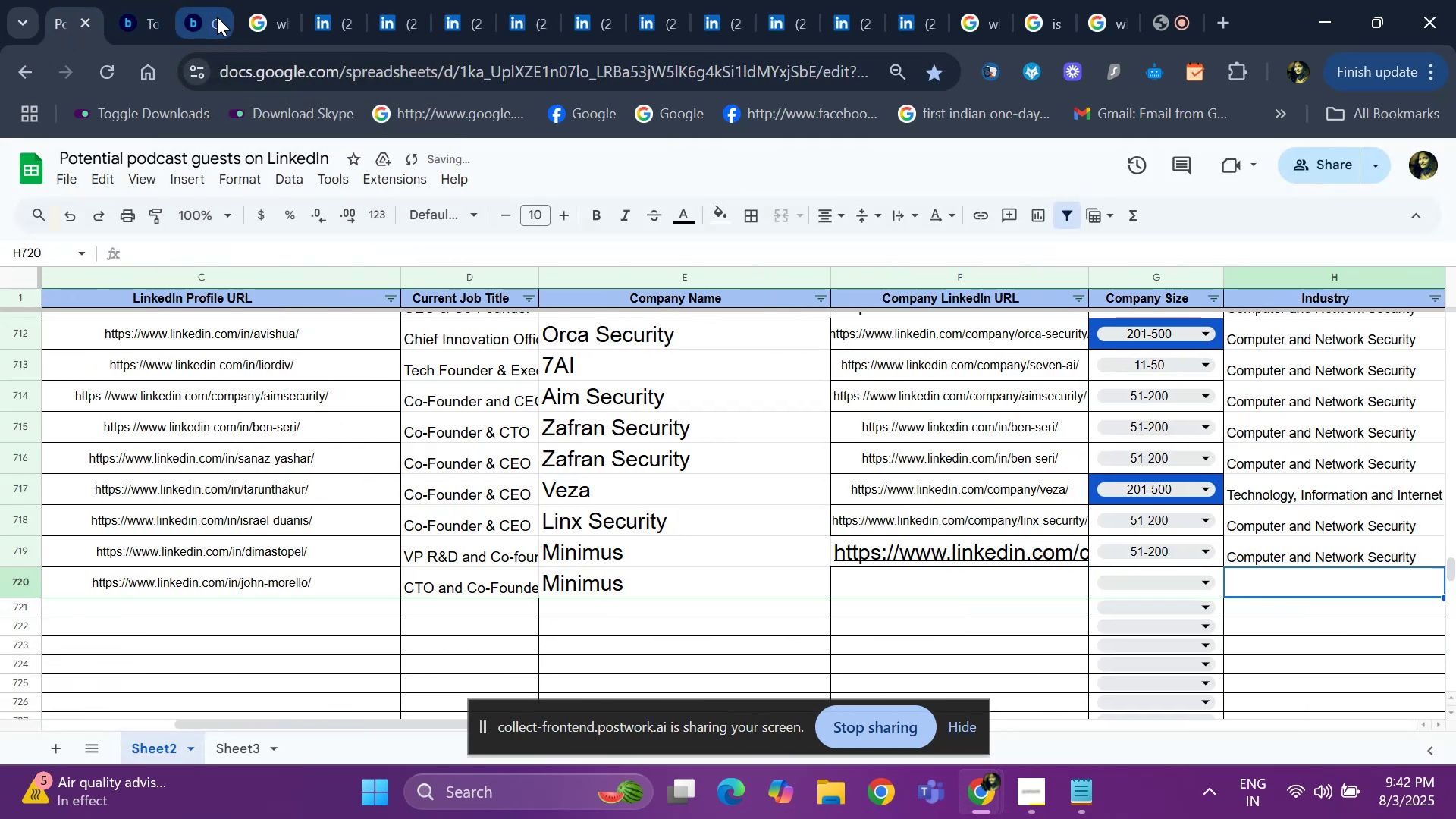 
key(ArrowLeft)
 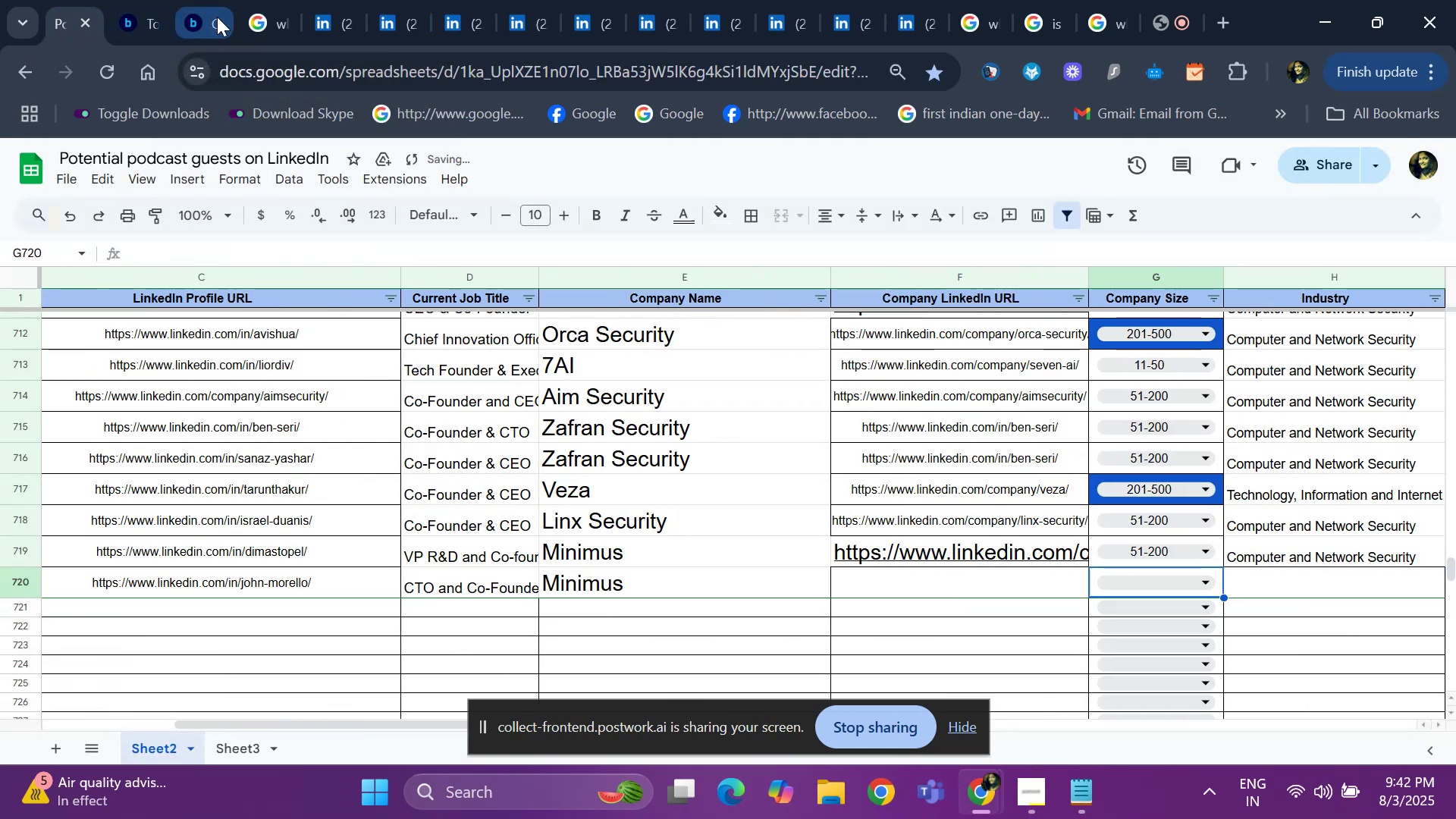 
key(ArrowLeft)
 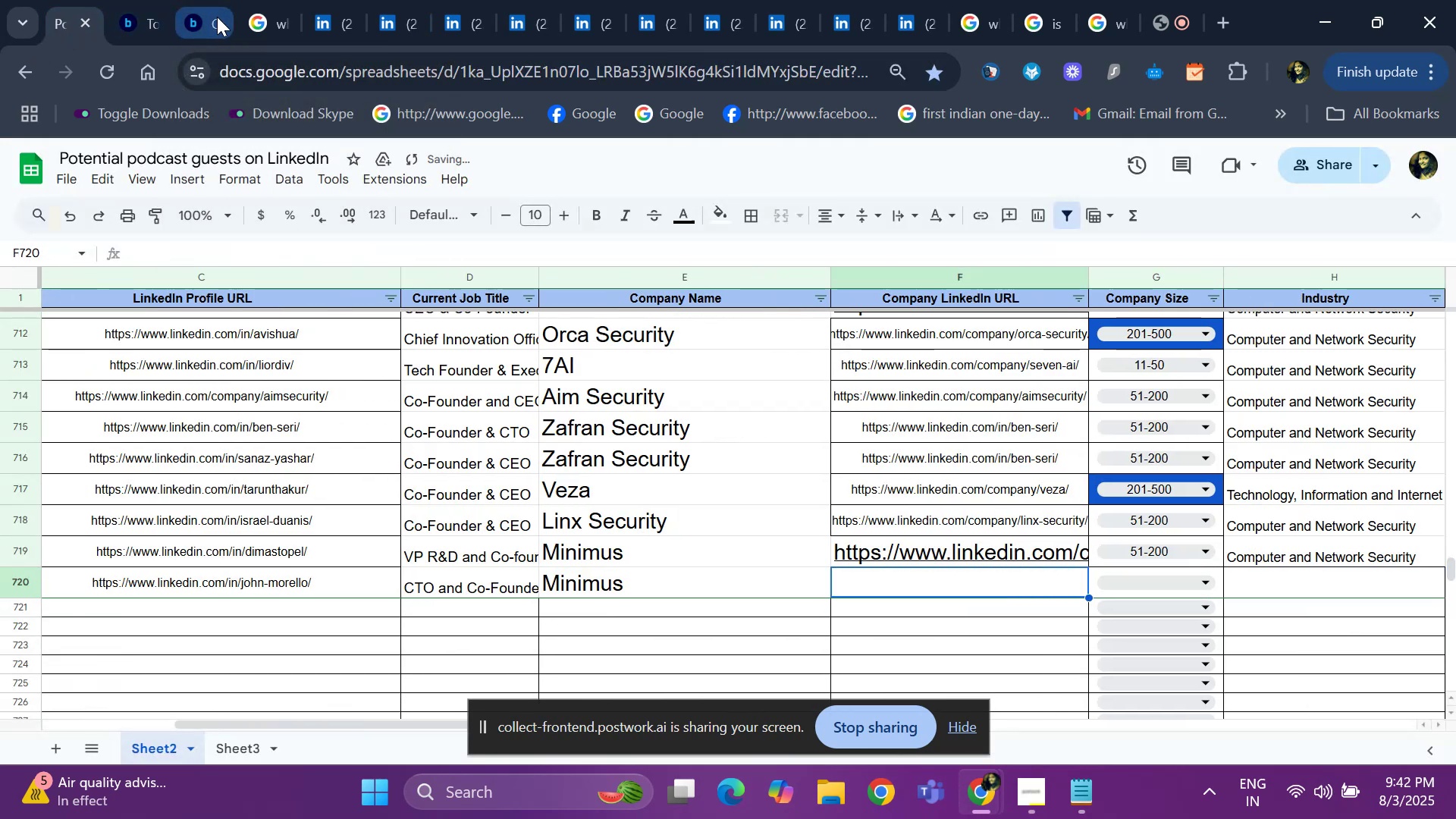 
key(Control+ControlLeft)
 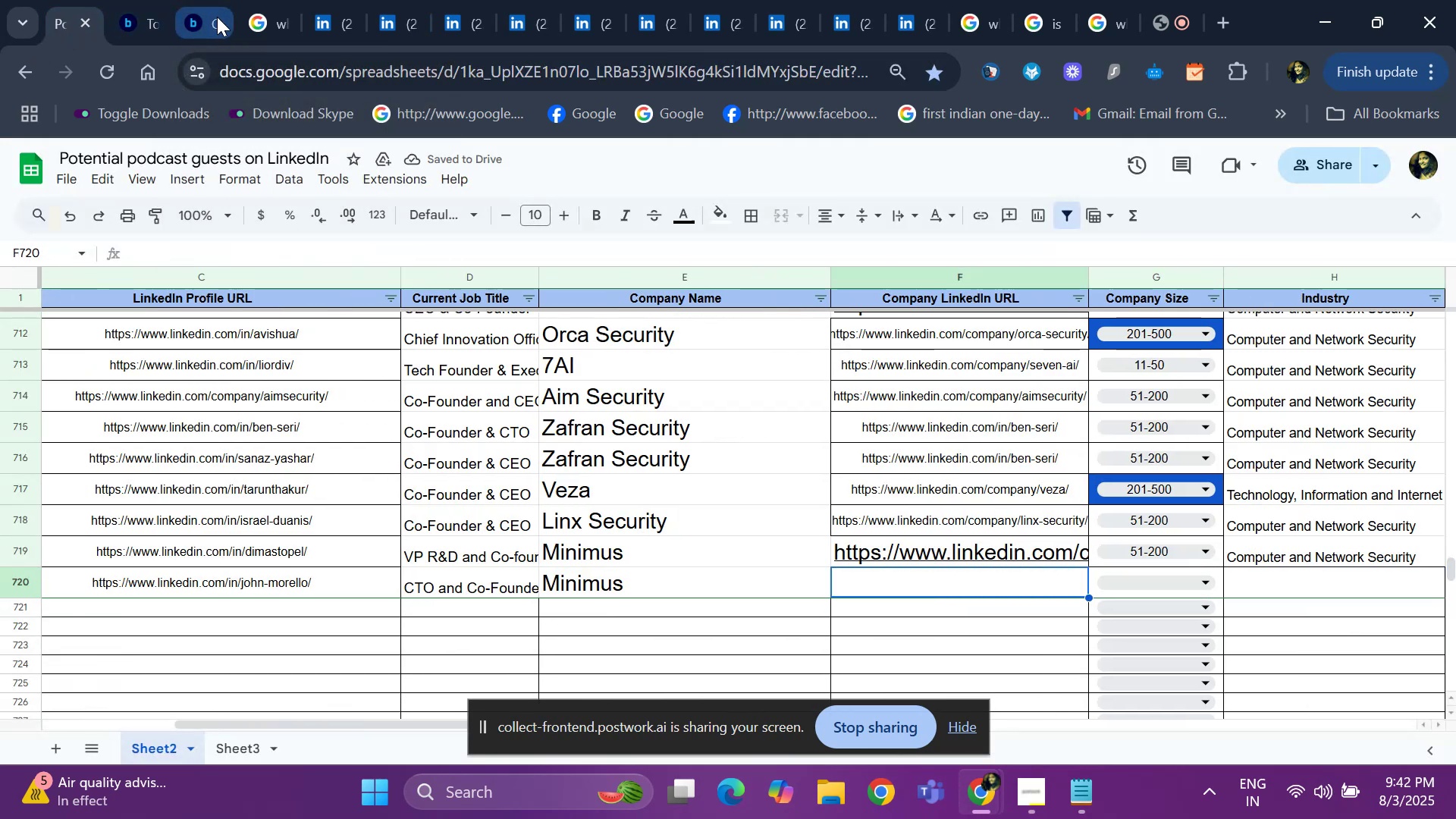 
key(Control+D)
 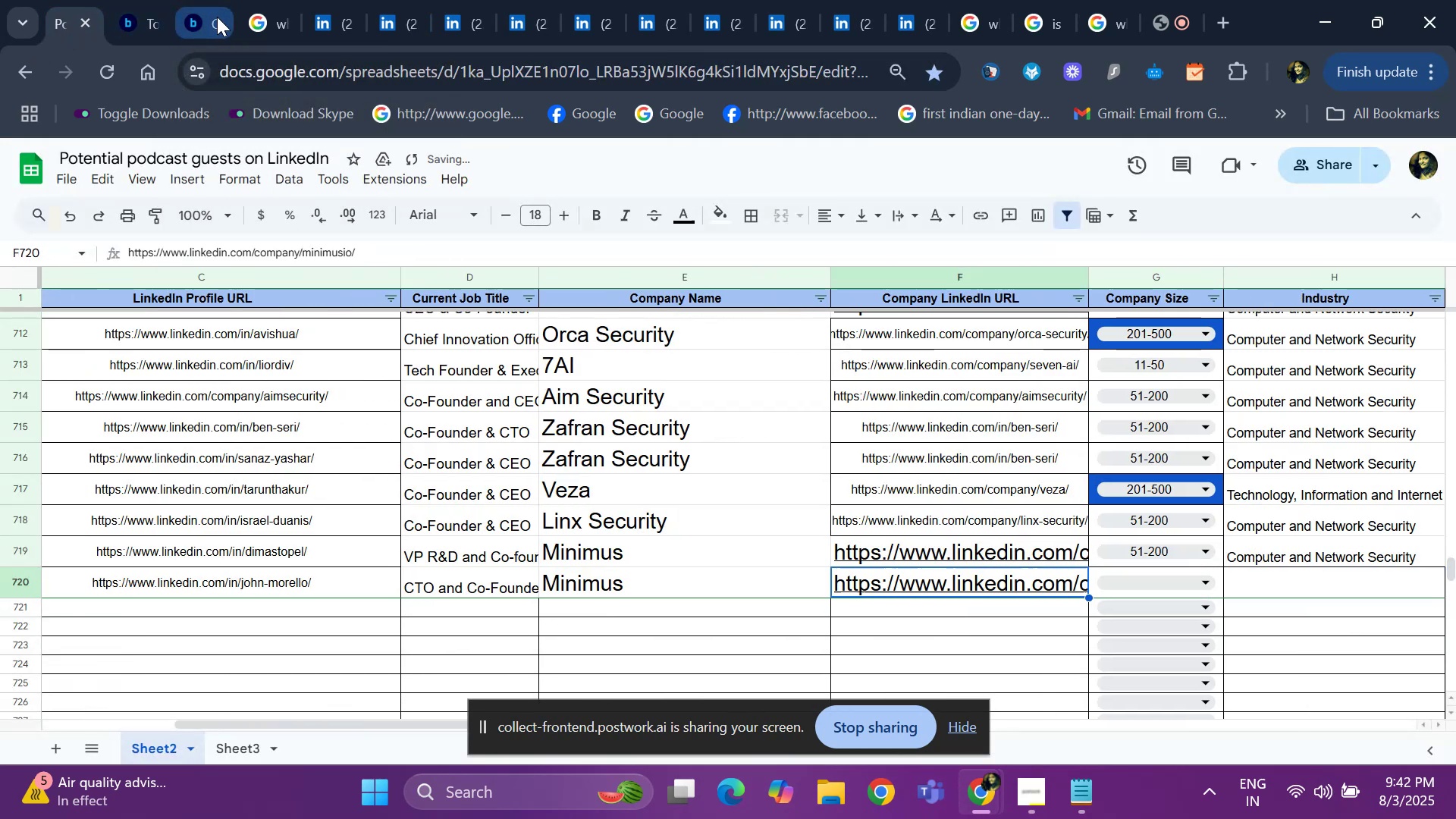 
key(ArrowRight)
 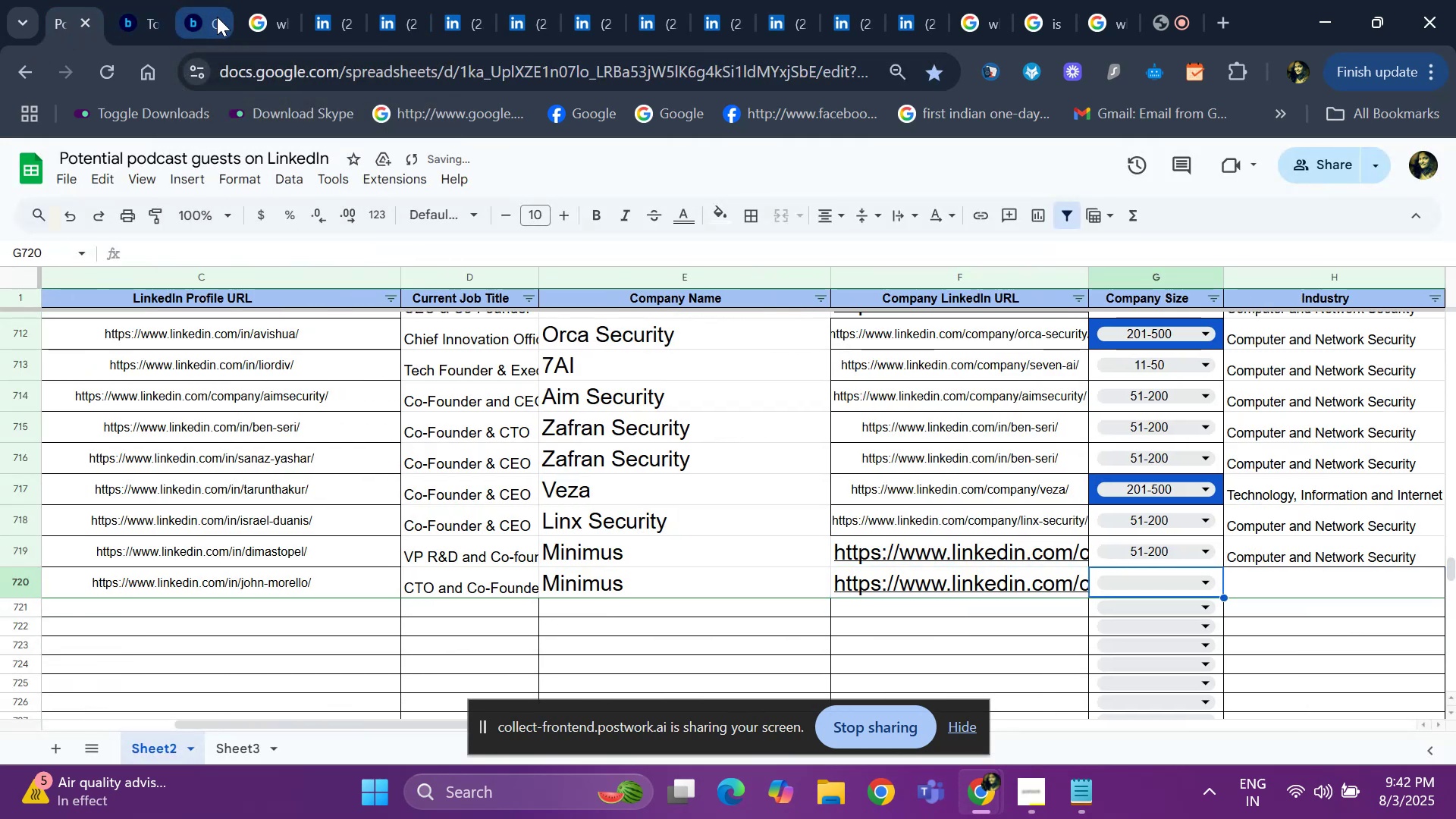 
key(Control+ControlLeft)
 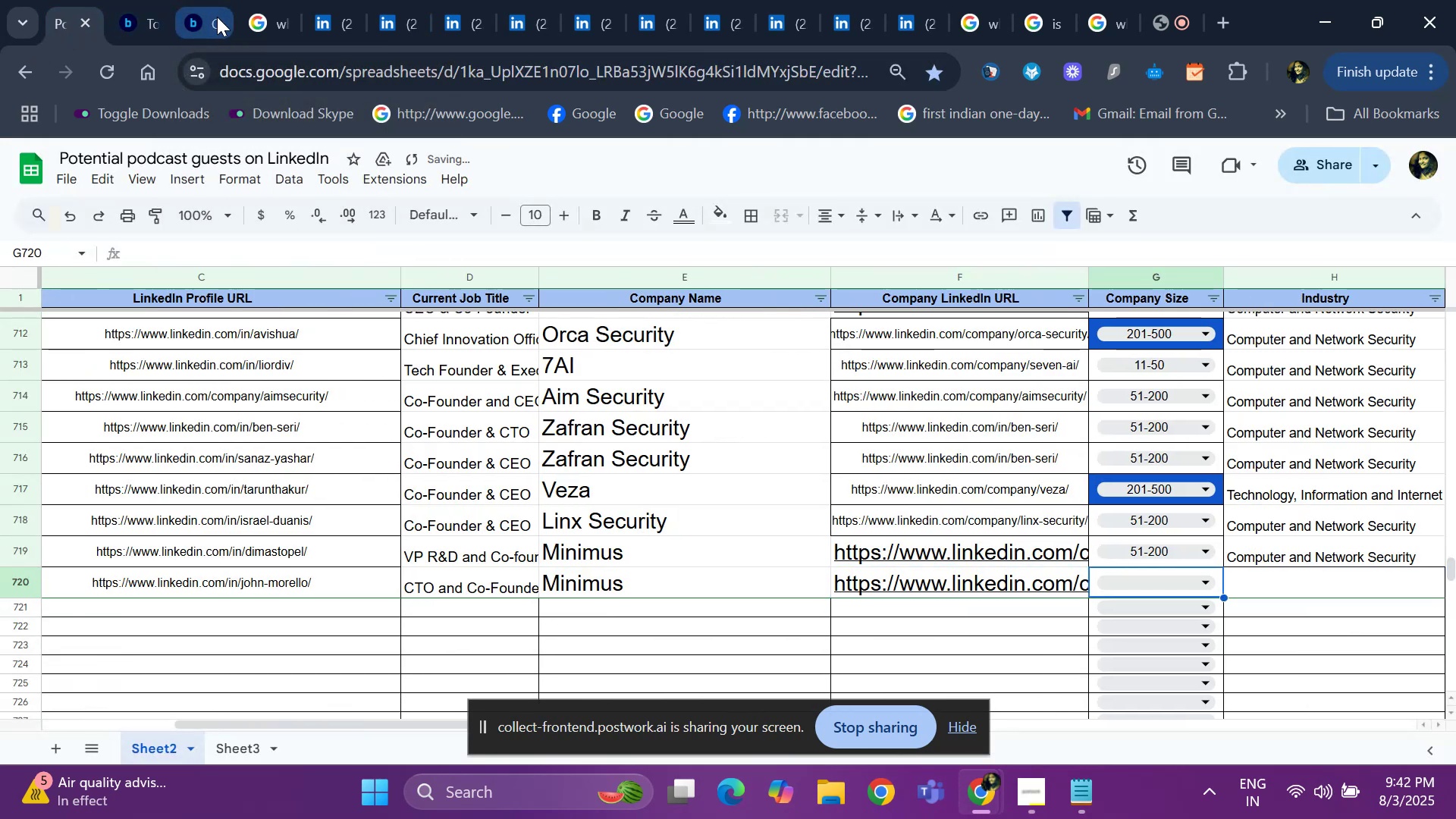 
key(Control+D)
 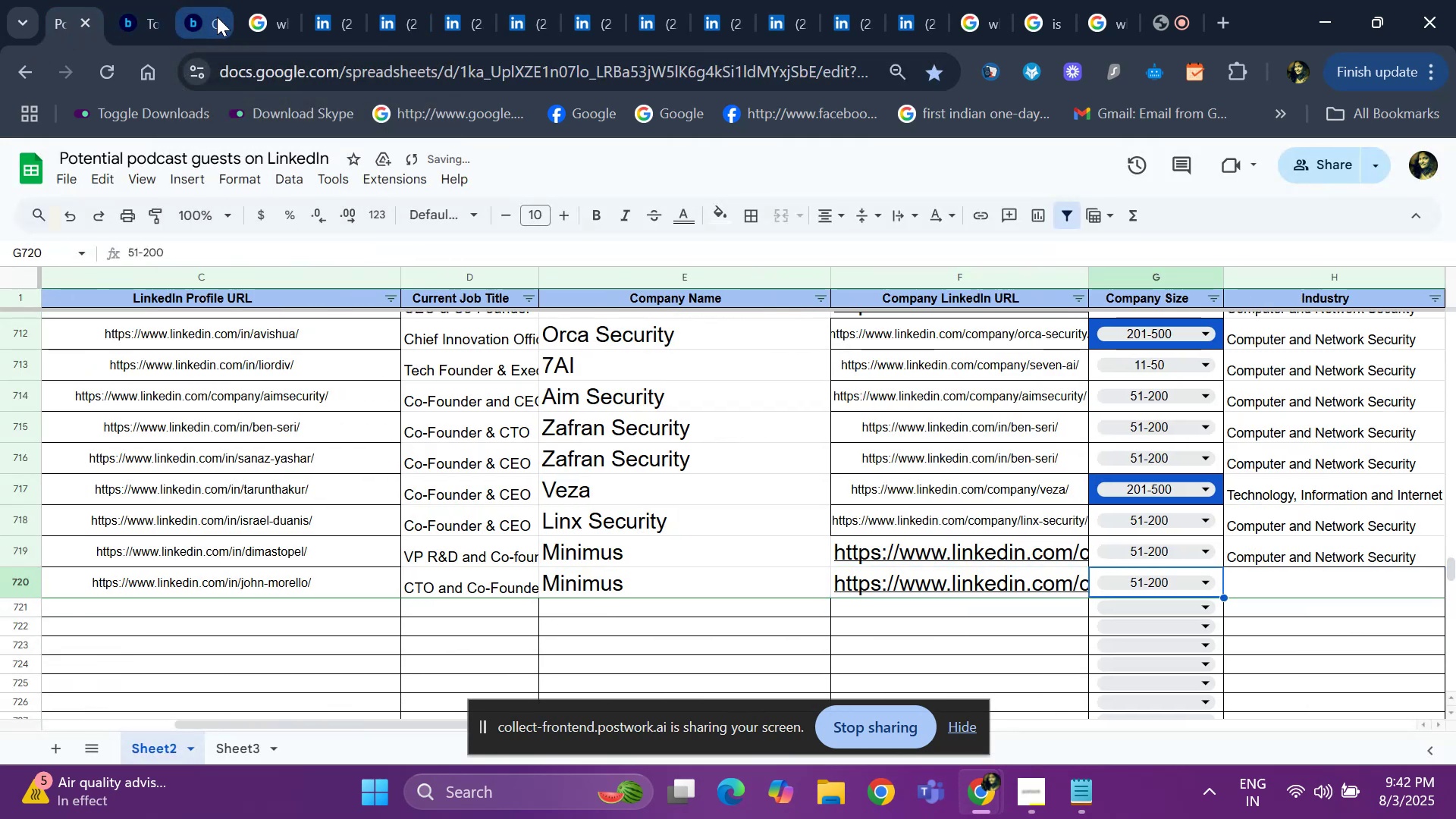 
key(ArrowRight)
 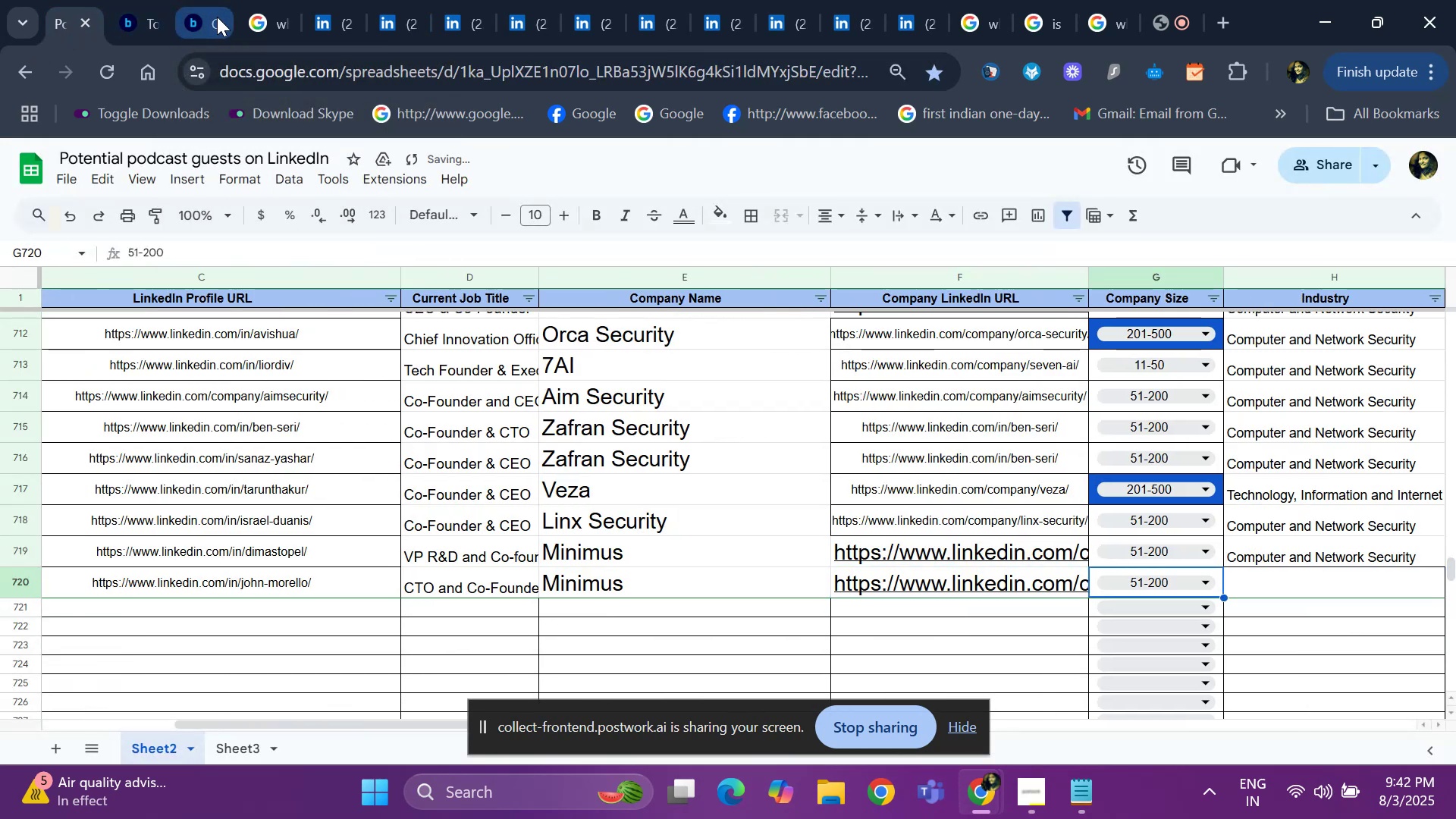 
key(ArrowRight)
 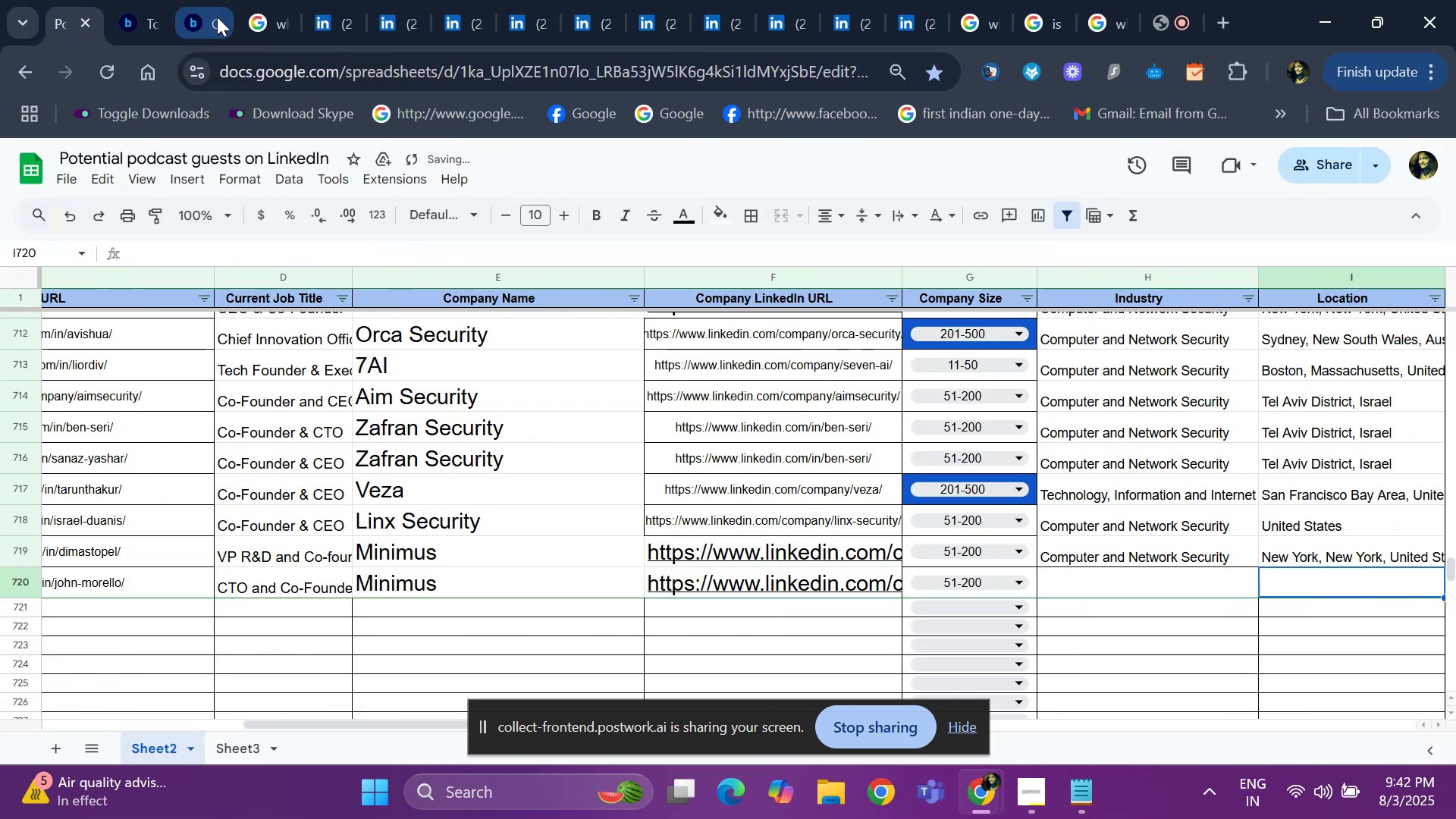 
key(ArrowLeft)
 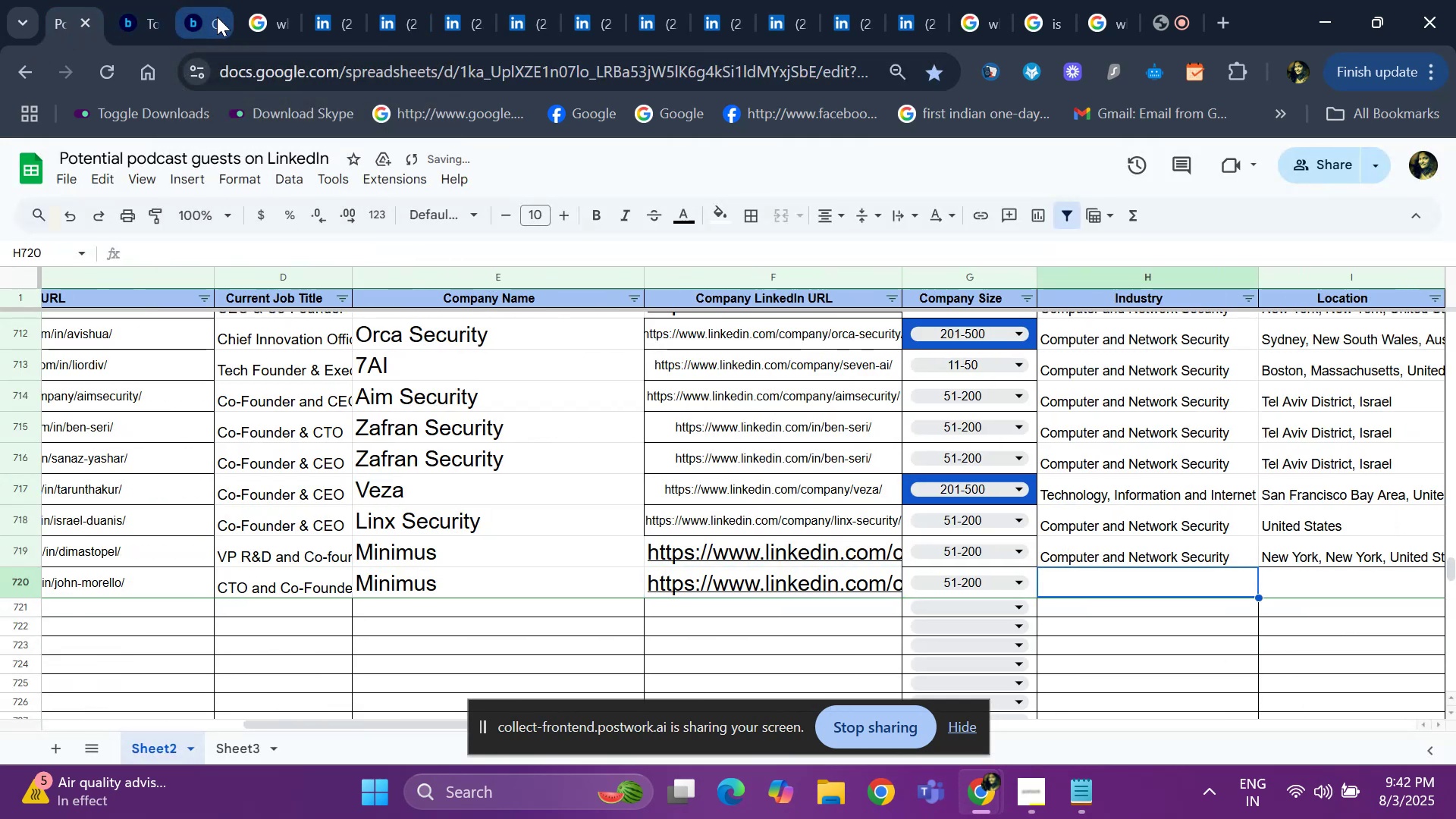 
key(Control+ControlLeft)
 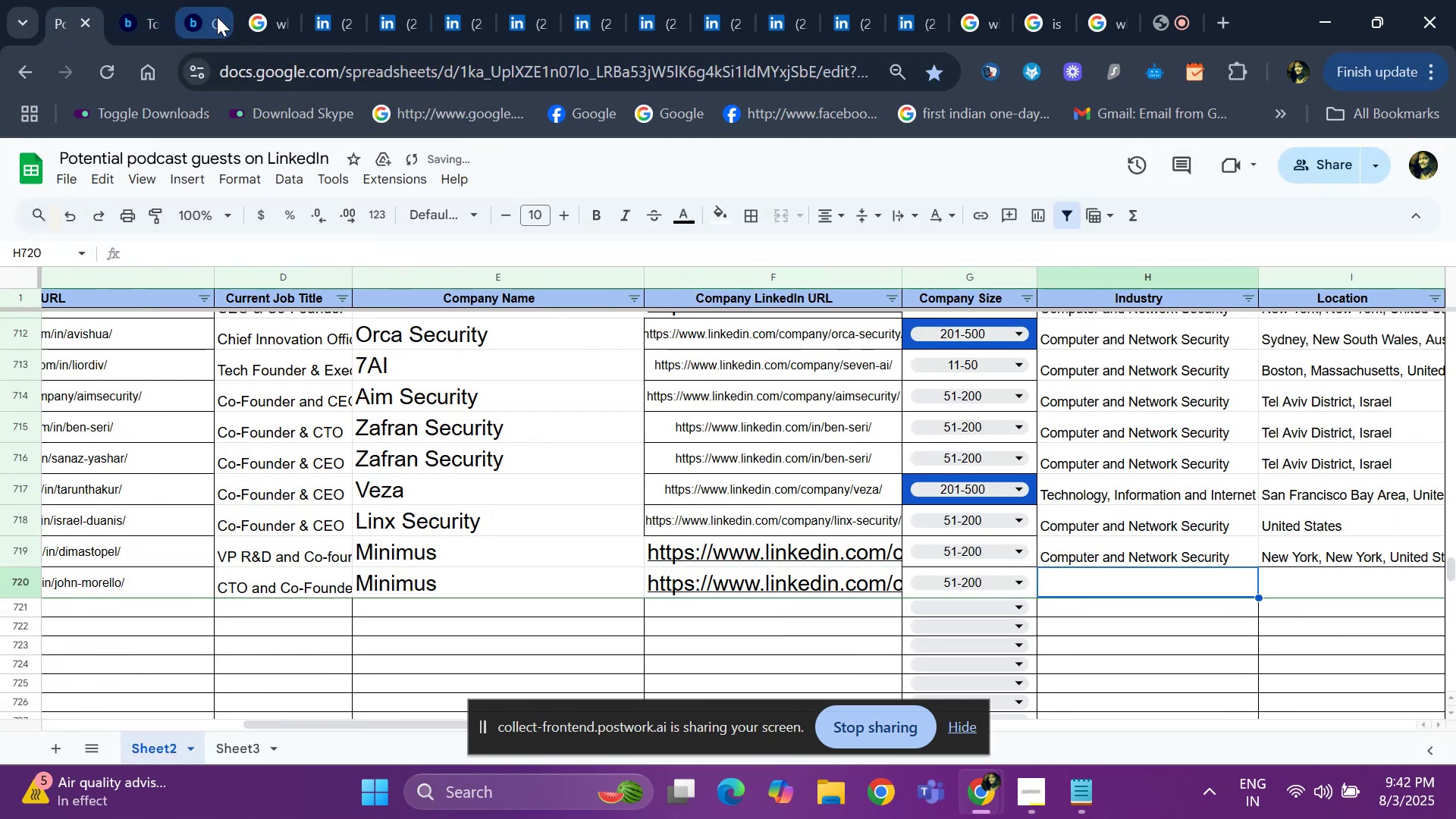 
key(Control+D)
 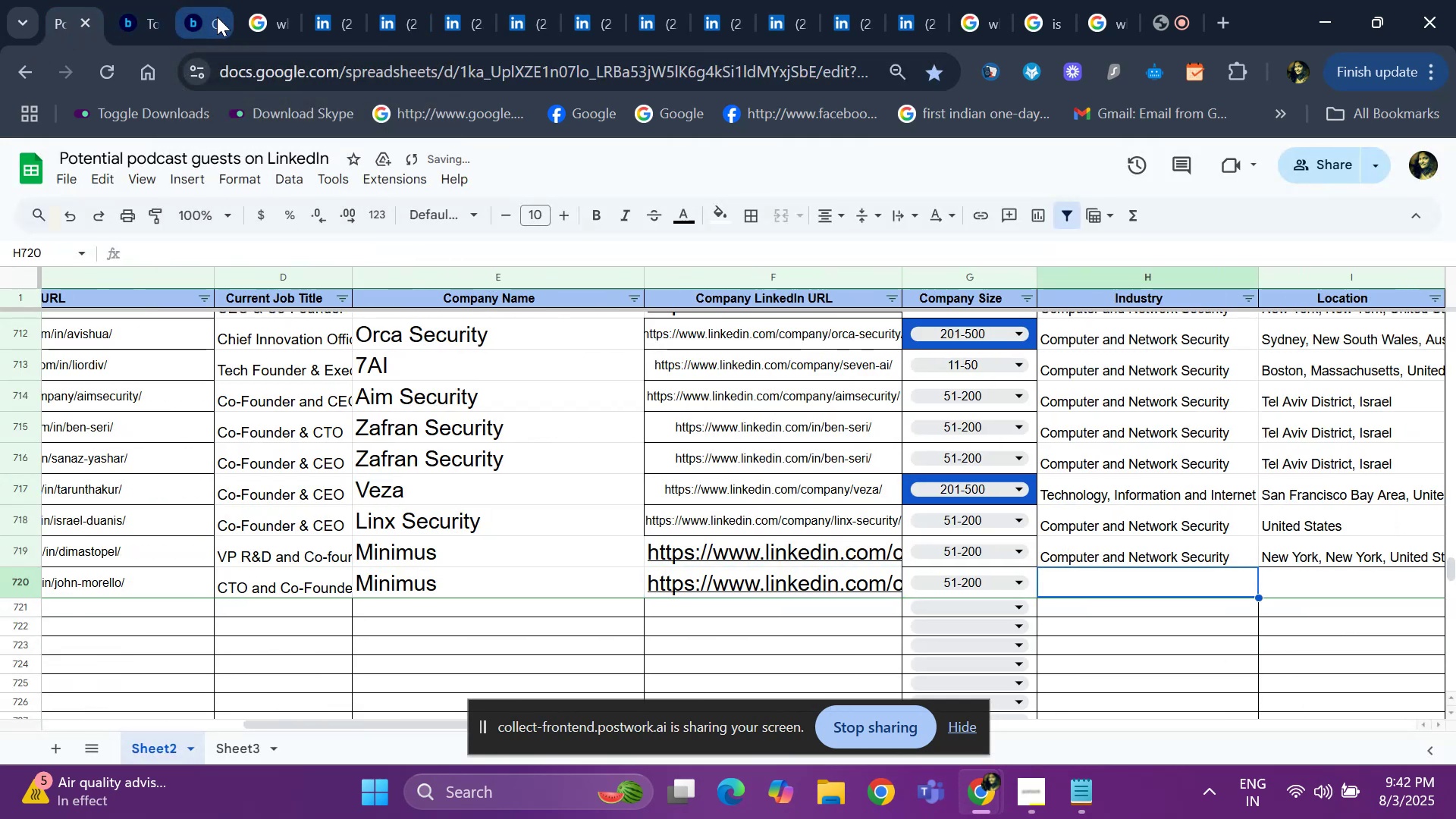 
key(ArrowRight)
 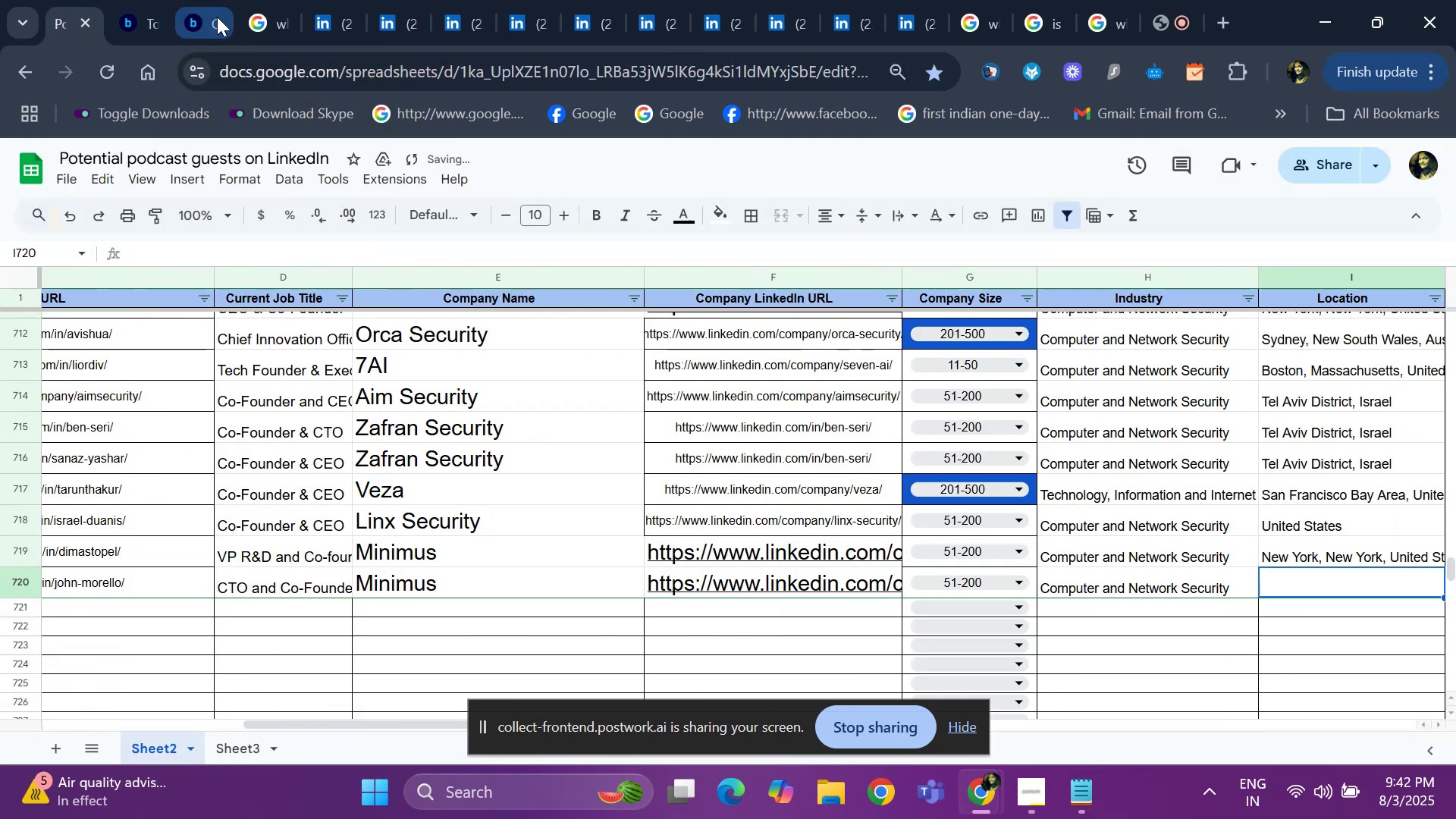 
key(ArrowRight)
 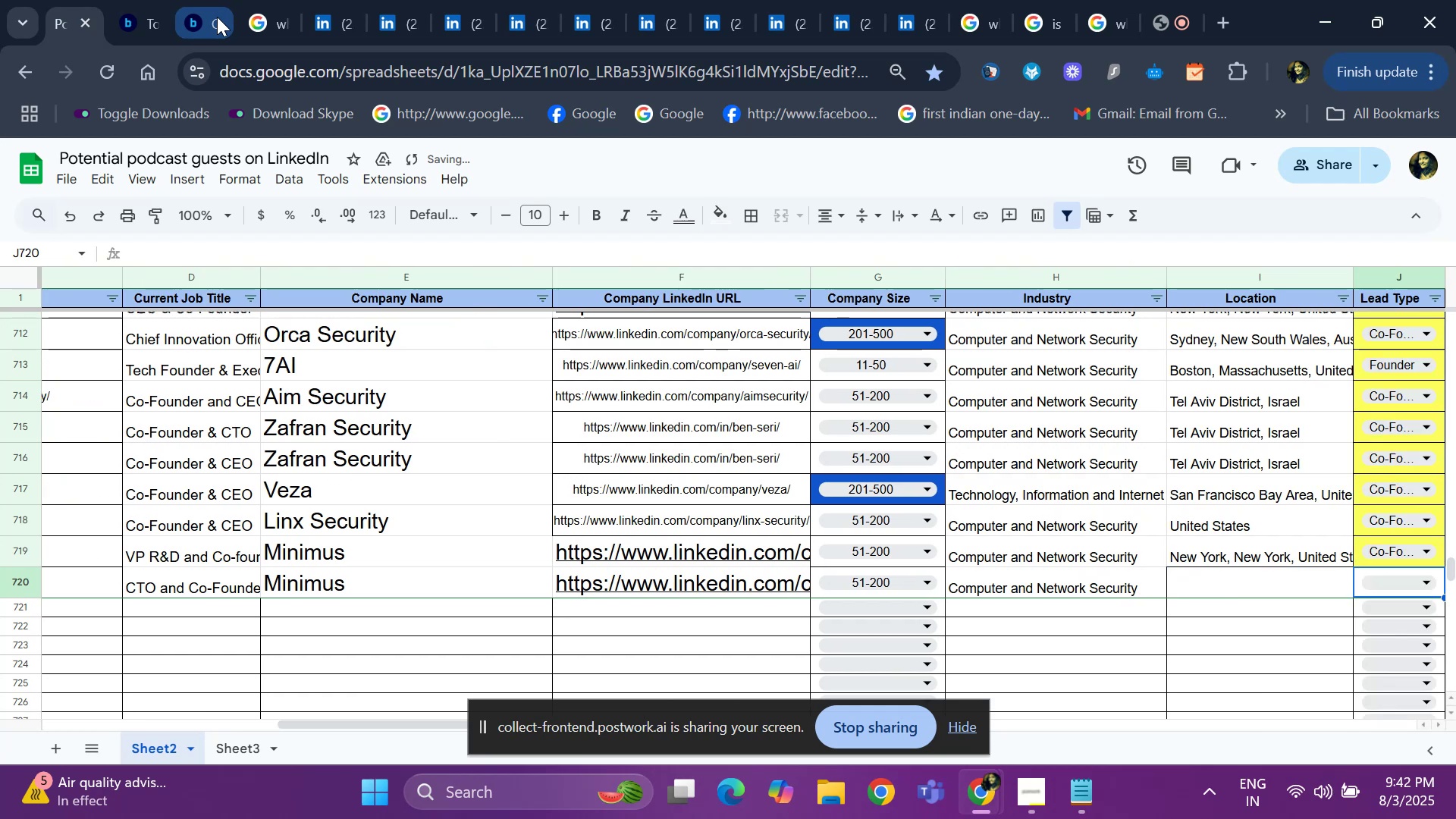 
key(ArrowRight)
 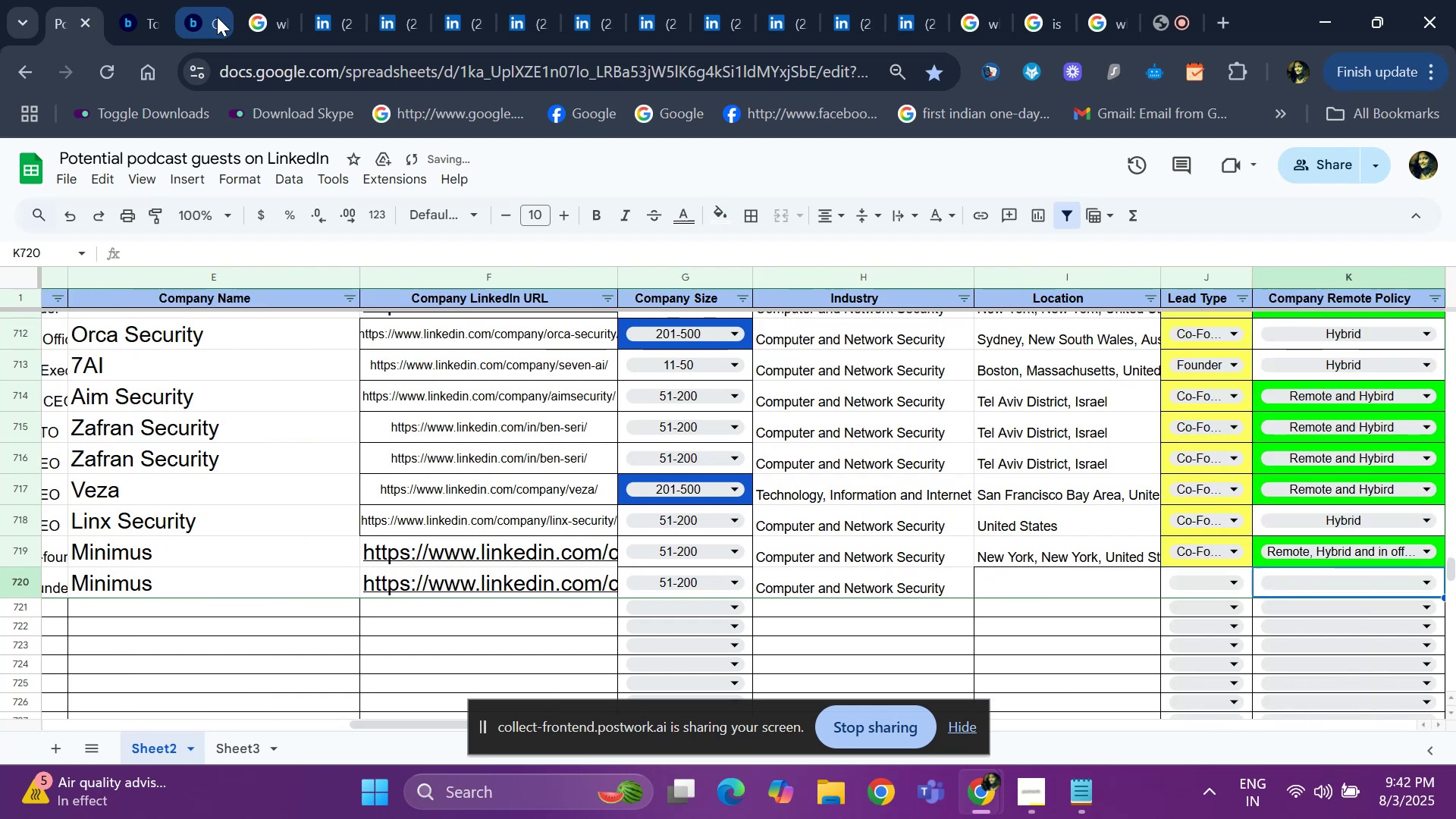 
key(ArrowLeft)
 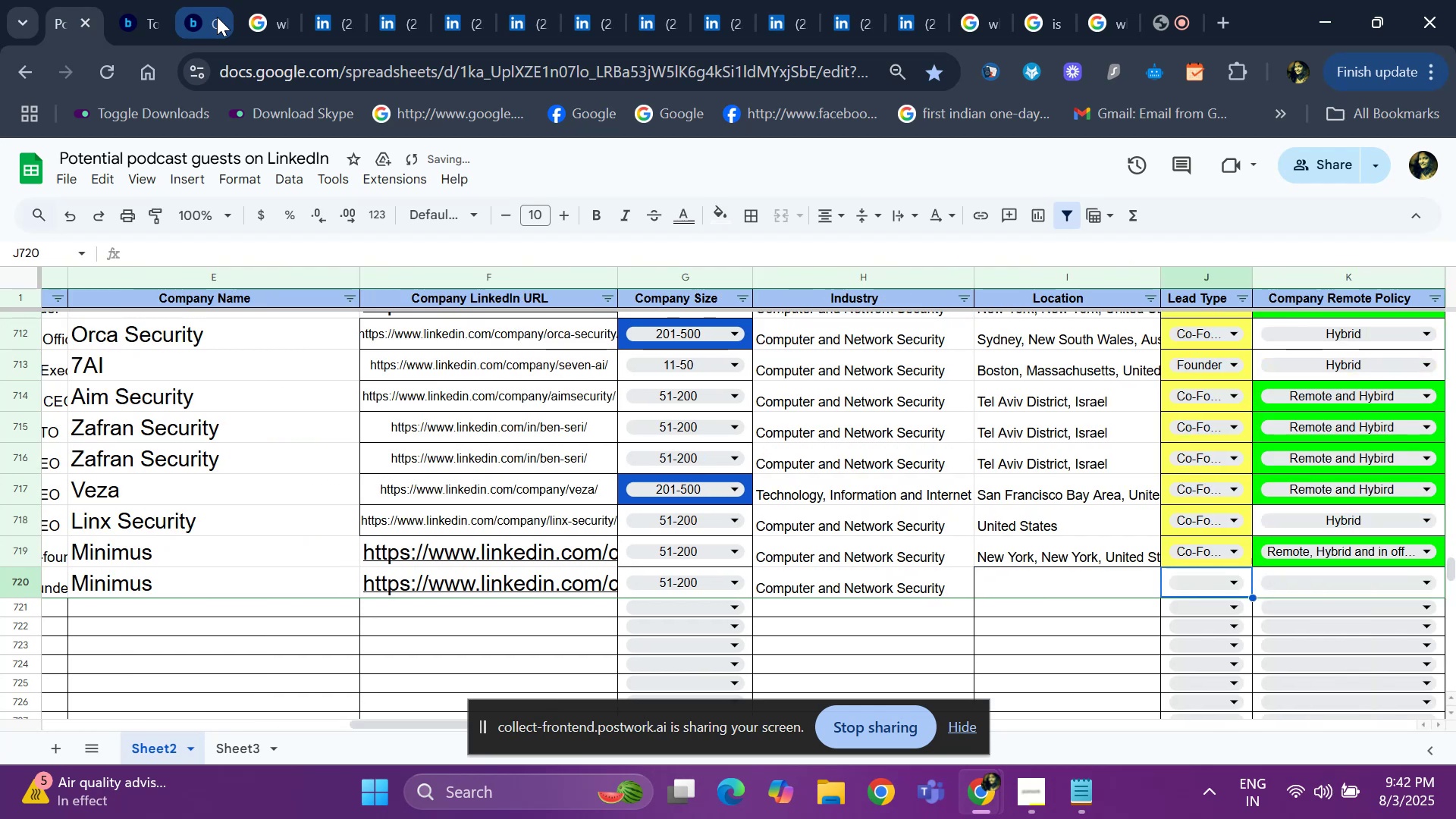 
key(ArrowLeft)
 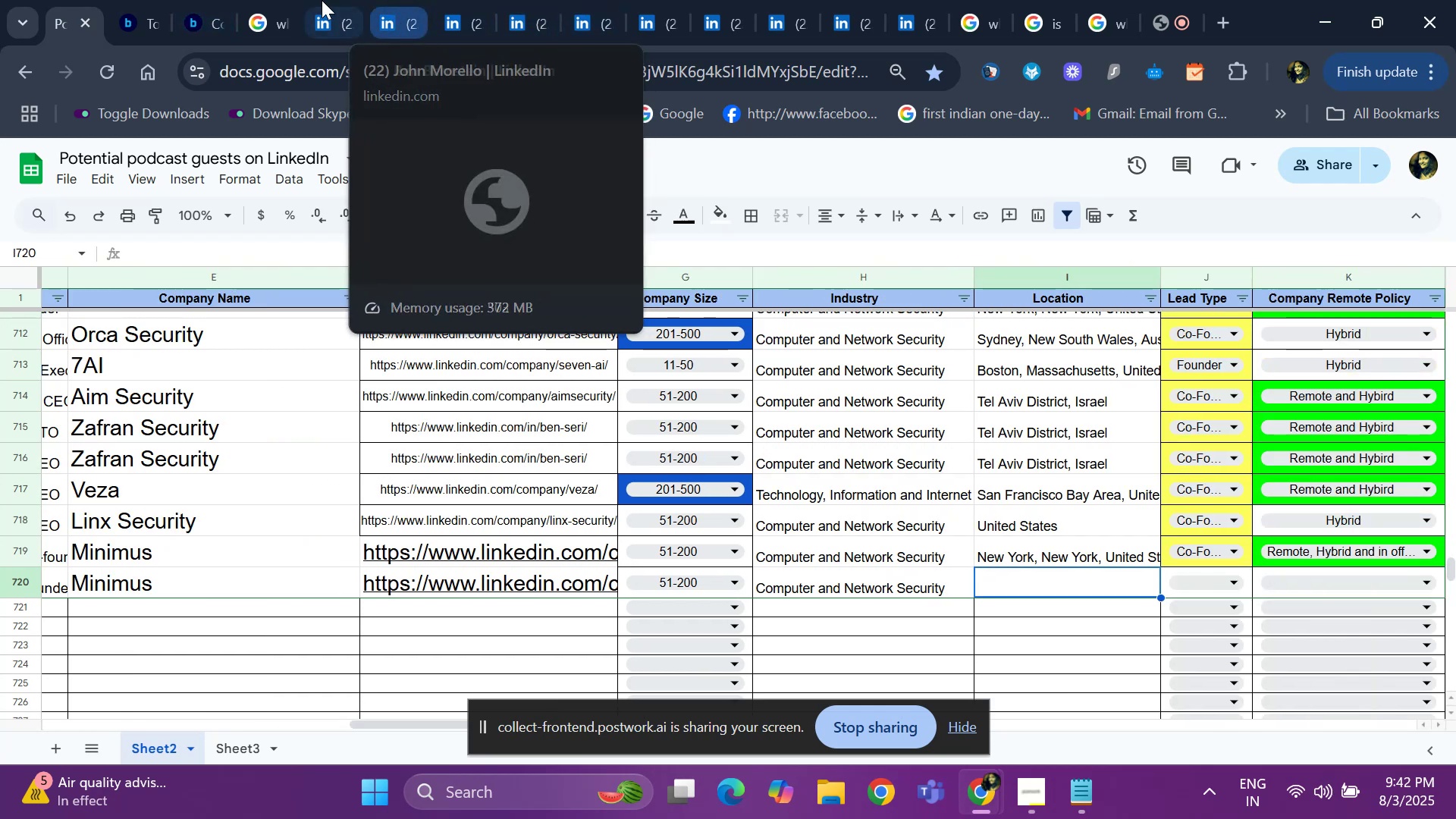 
left_click([341, 17])
 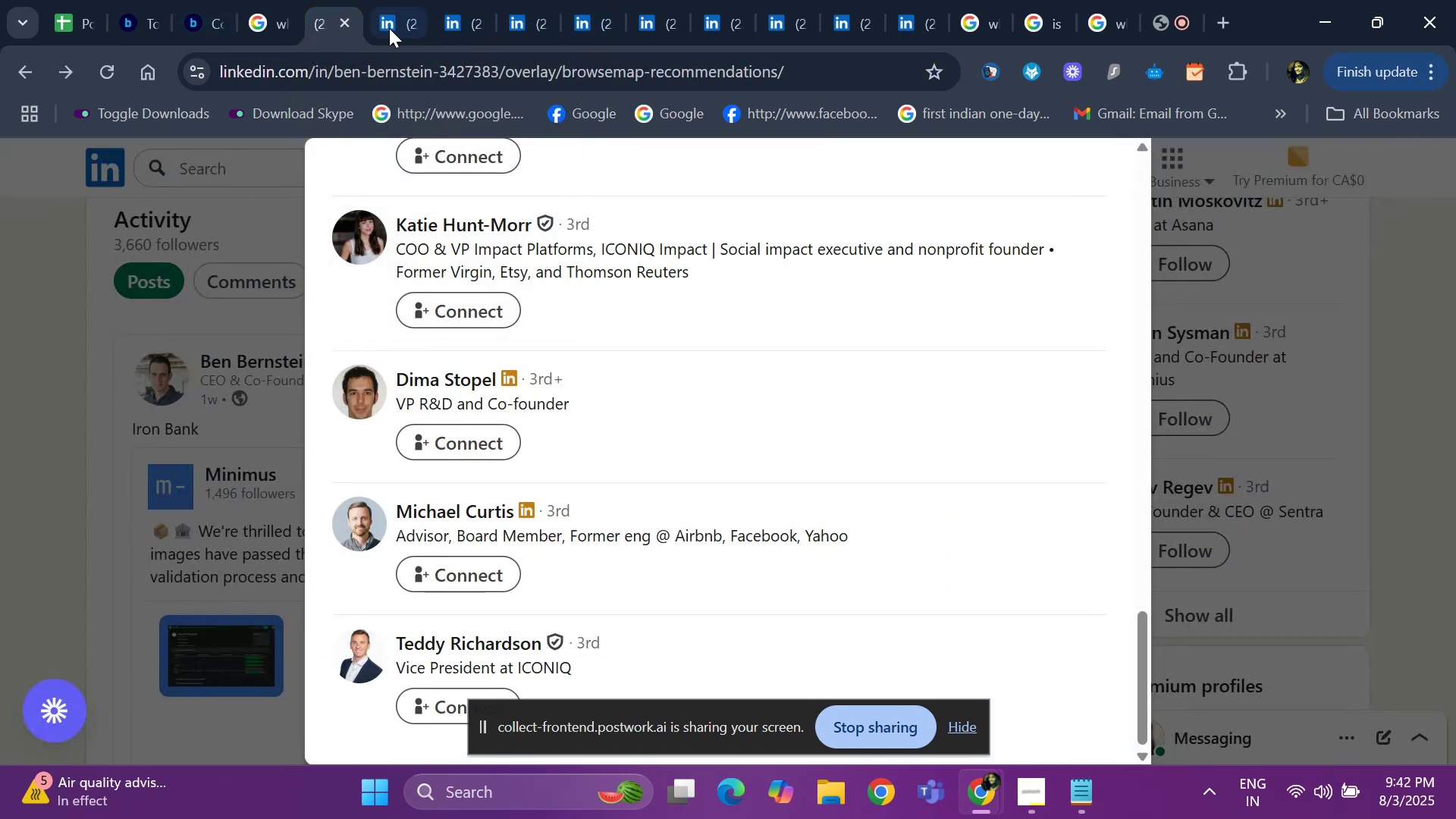 
left_click([404, 21])
 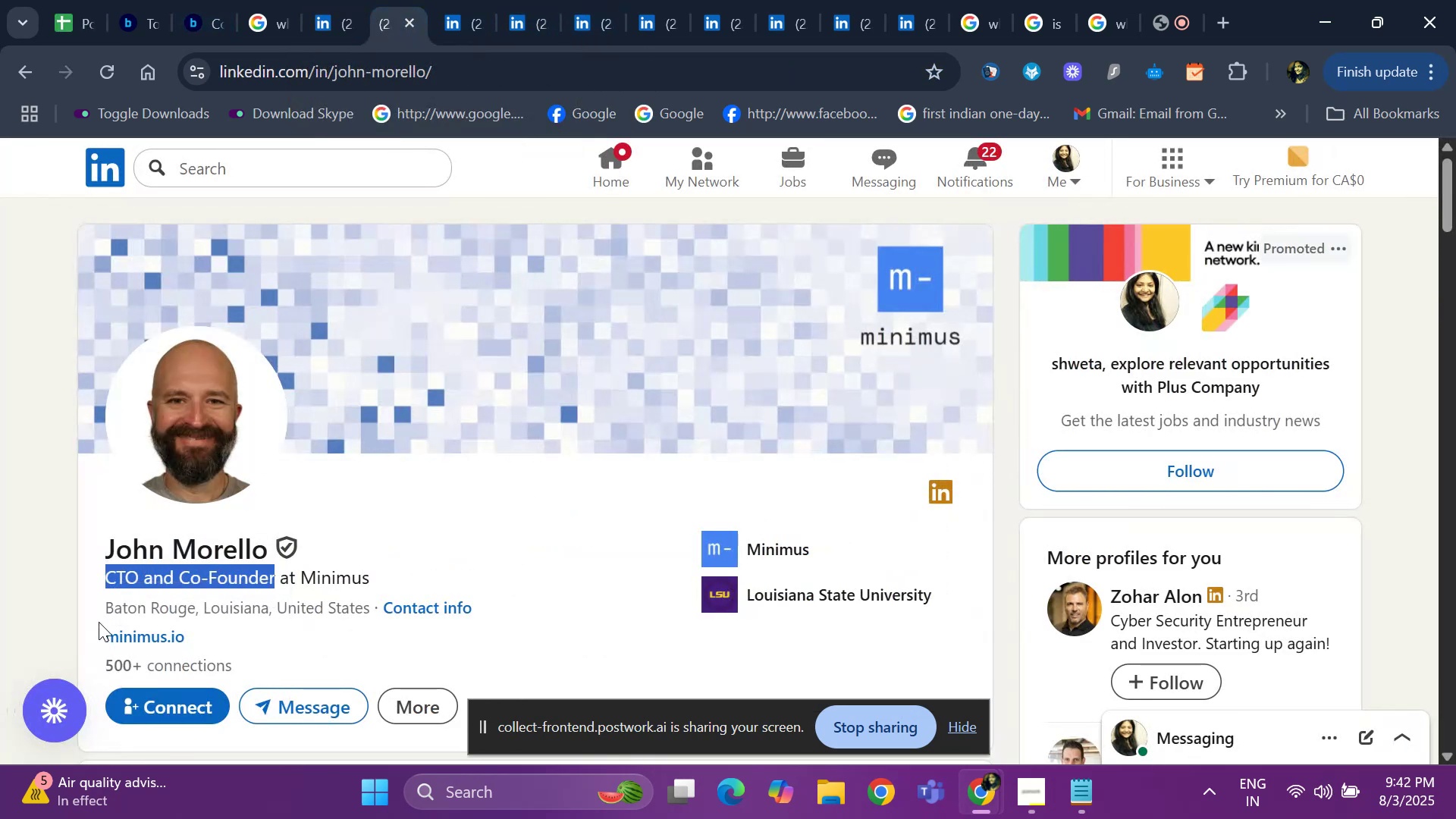 
left_click_drag(start_coordinate=[105, 606], to_coordinate=[368, 609])
 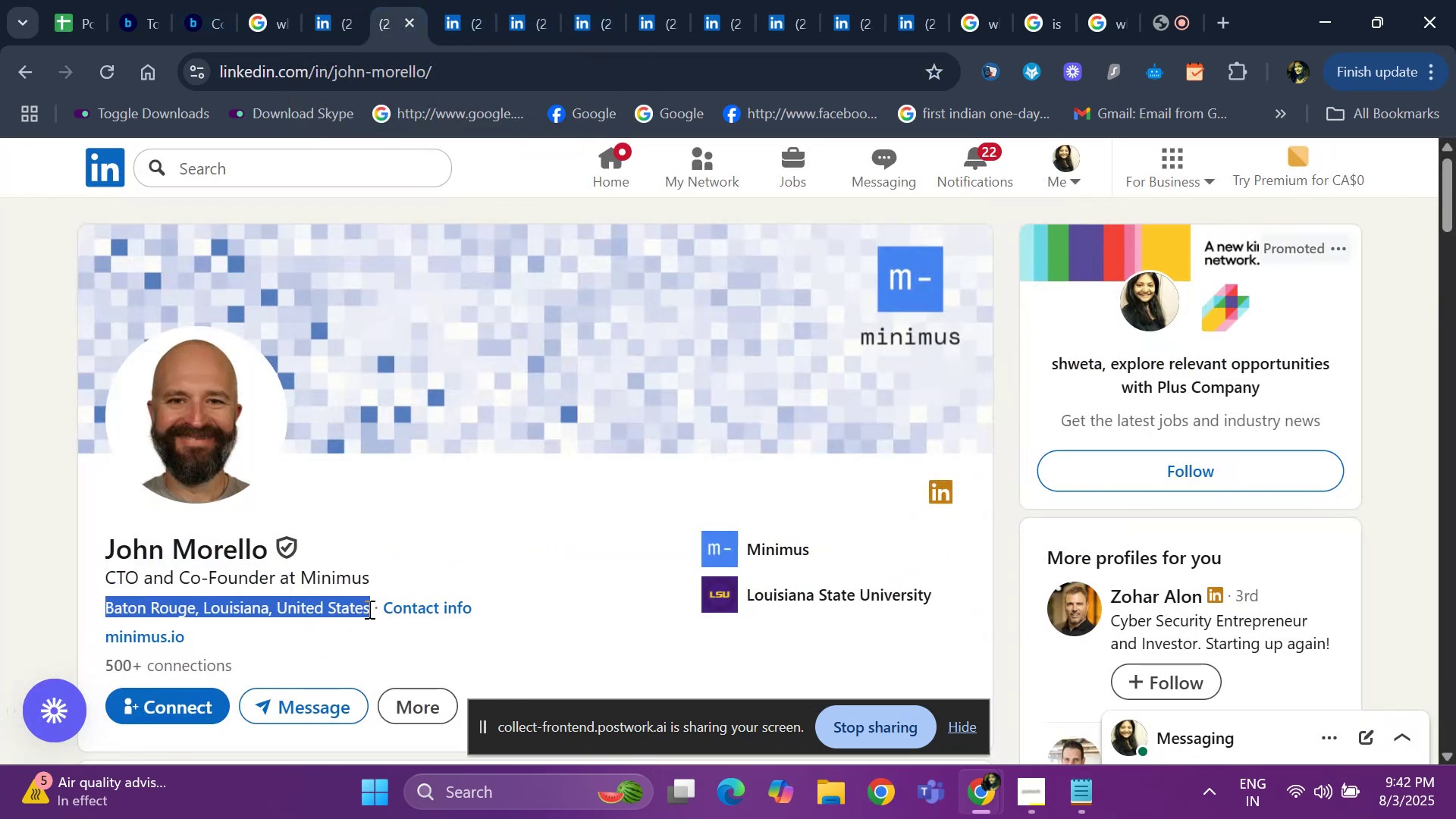 
key(Control+C)
 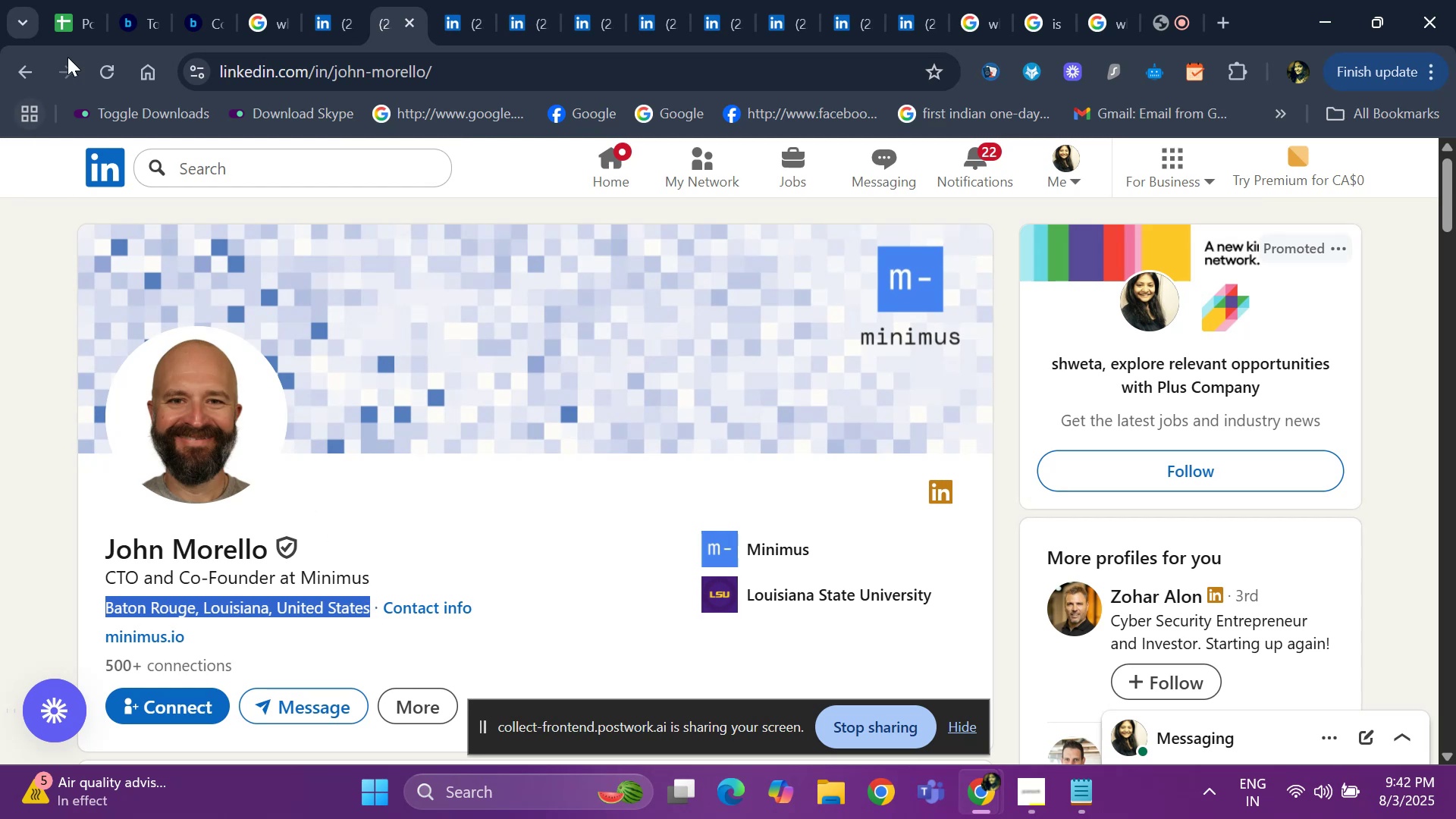 
left_click([72, 24])
 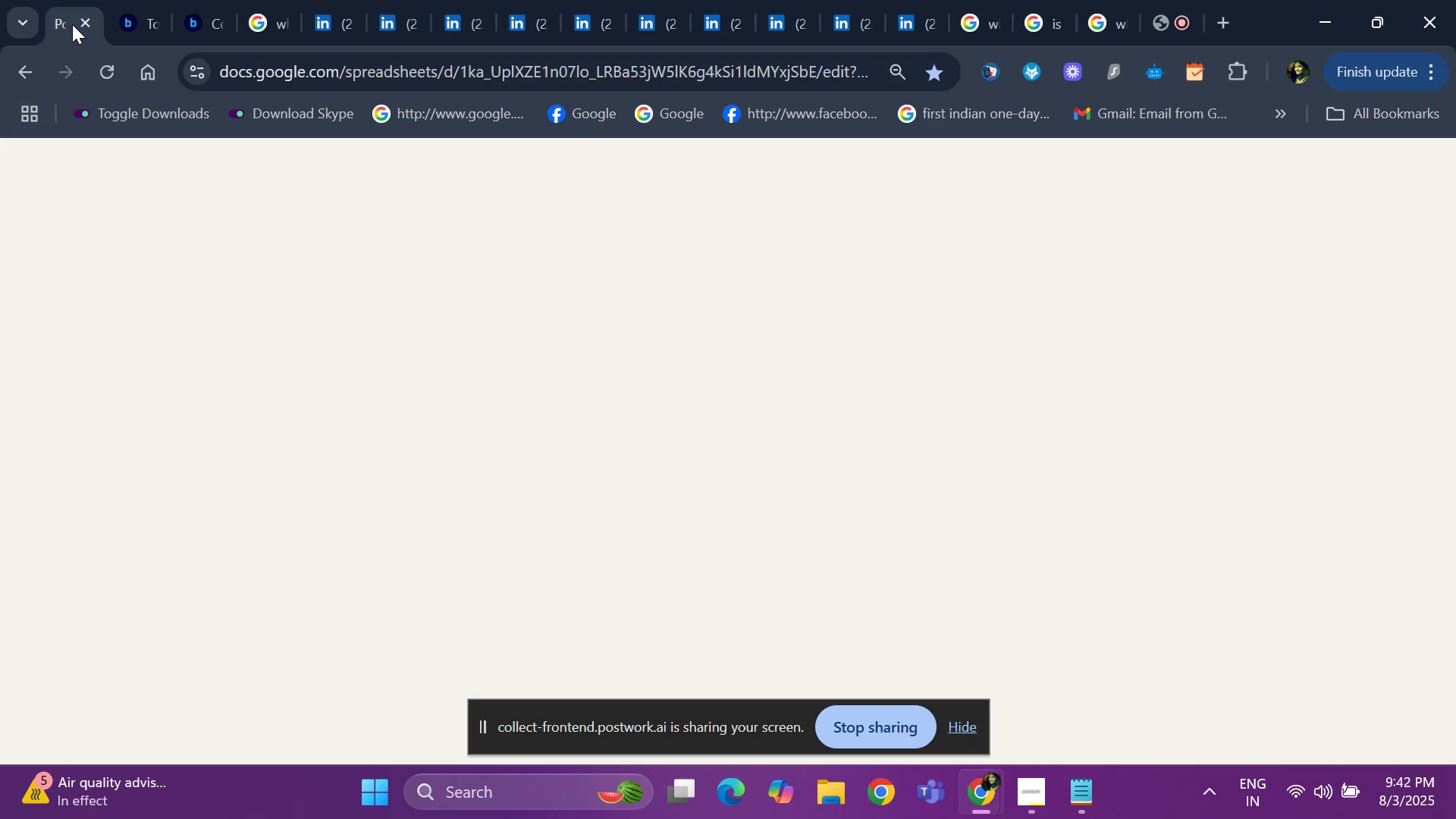 
key(Control+V)
 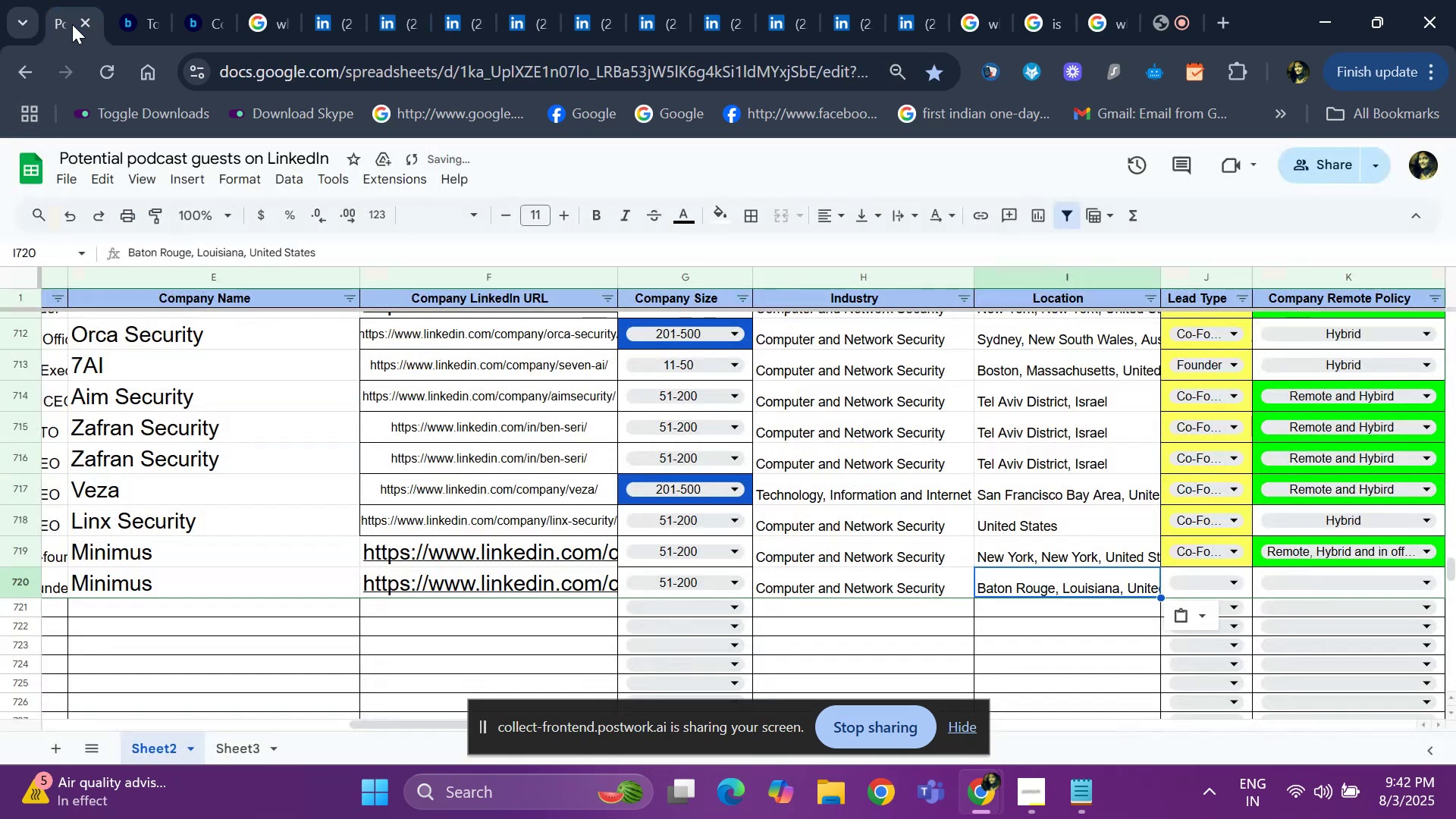 
key(ArrowRight)
 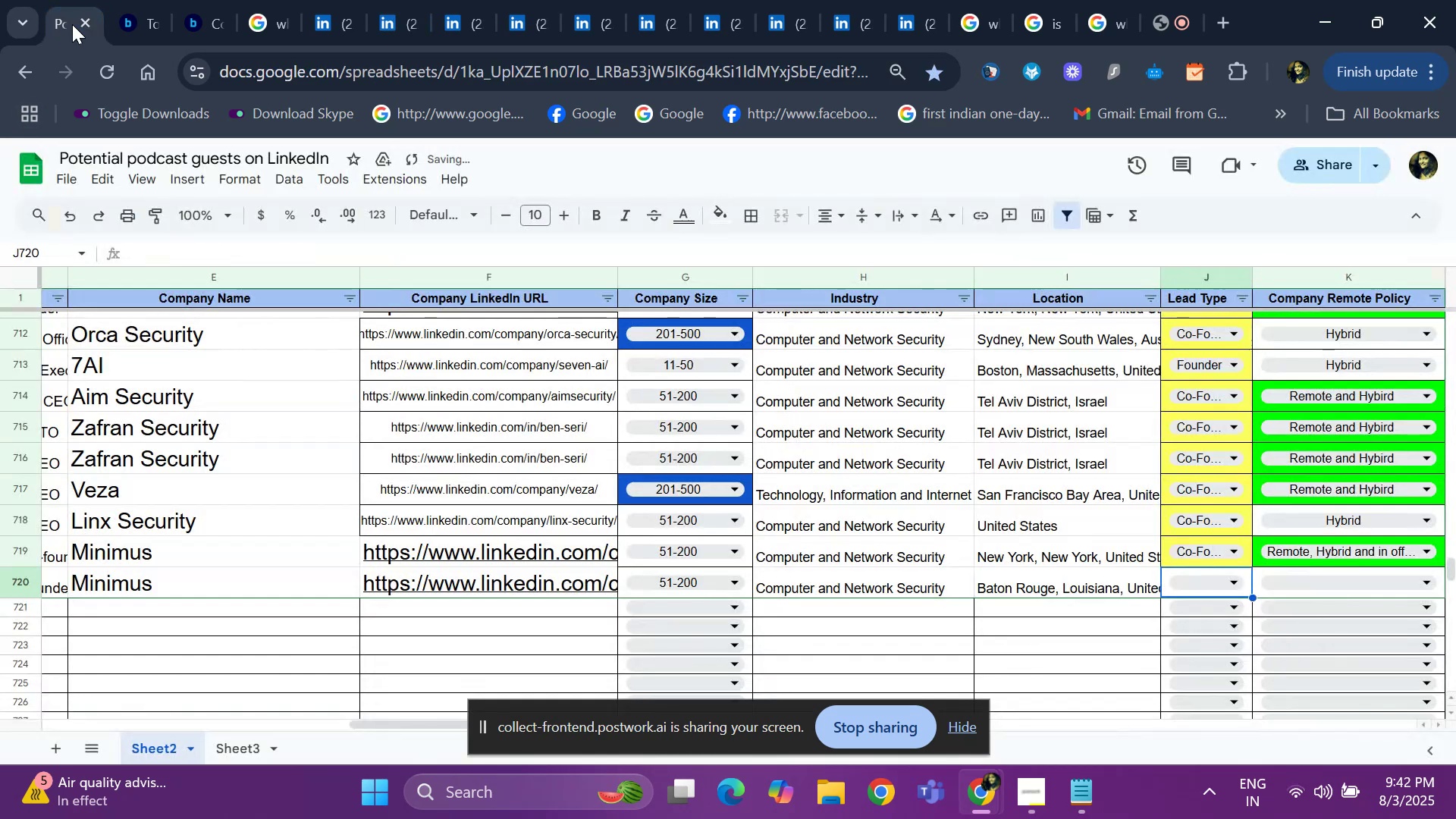 
key(Control+ControlLeft)
 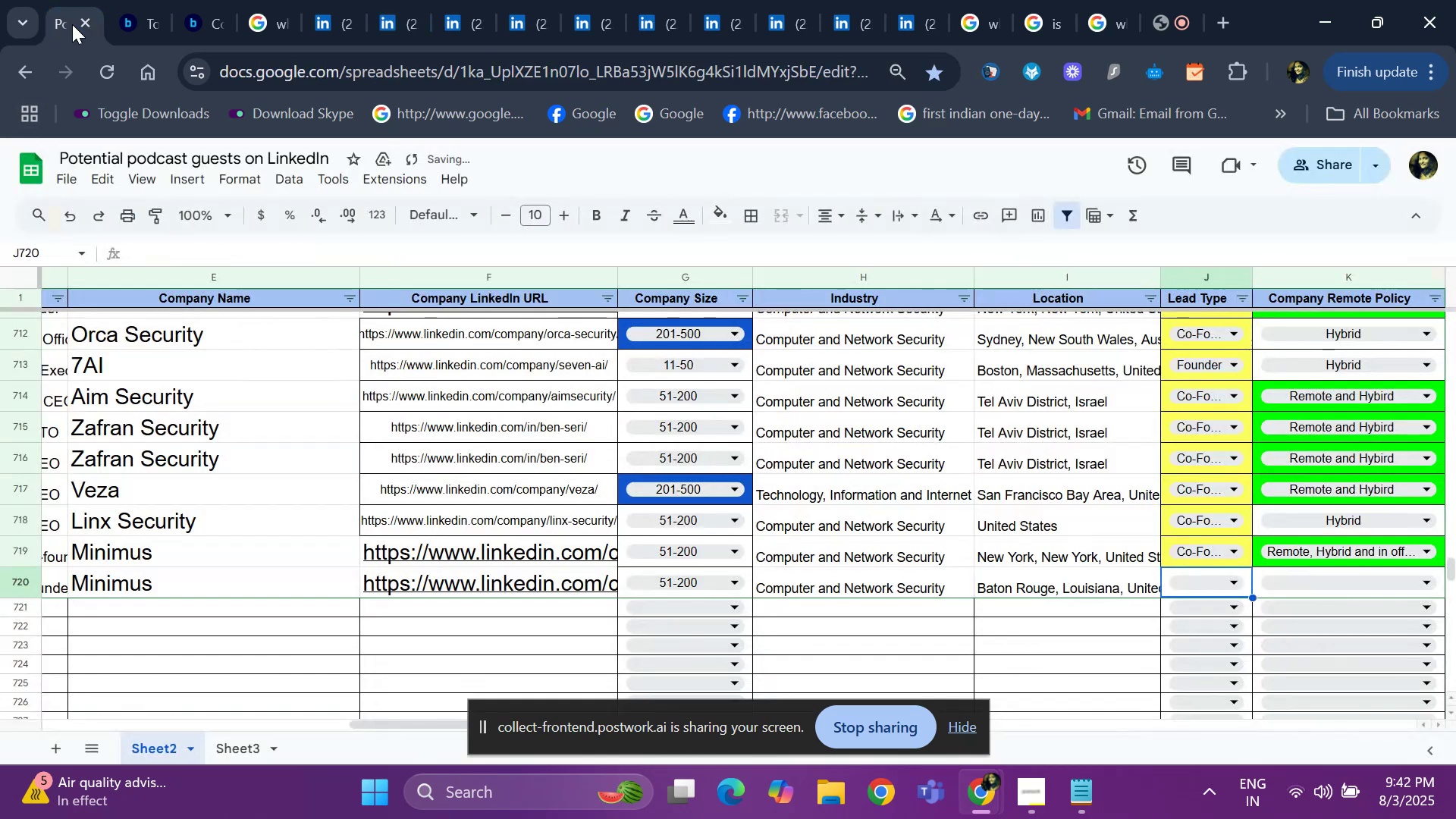 
key(Control+D)
 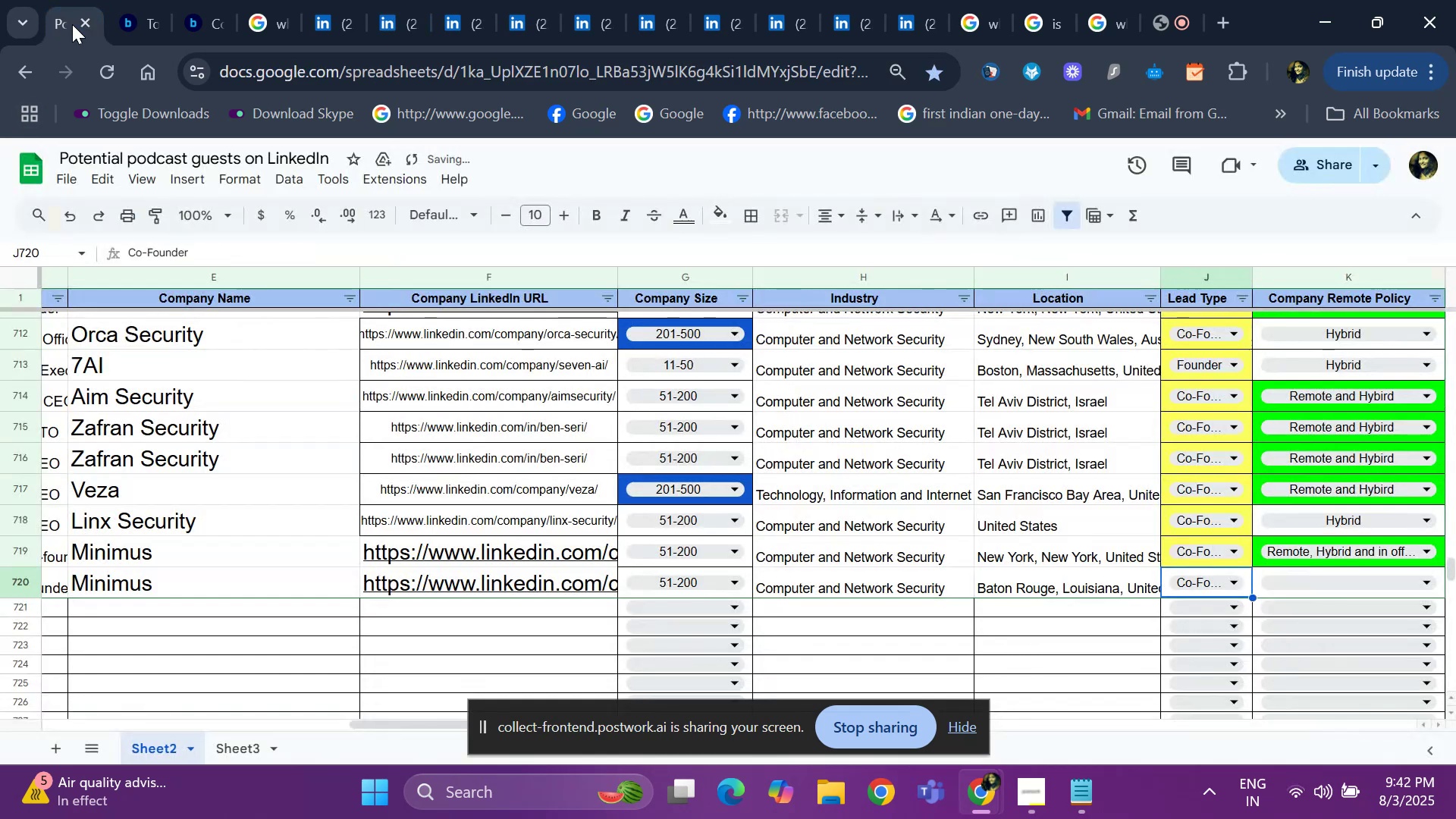 
key(ArrowRight)
 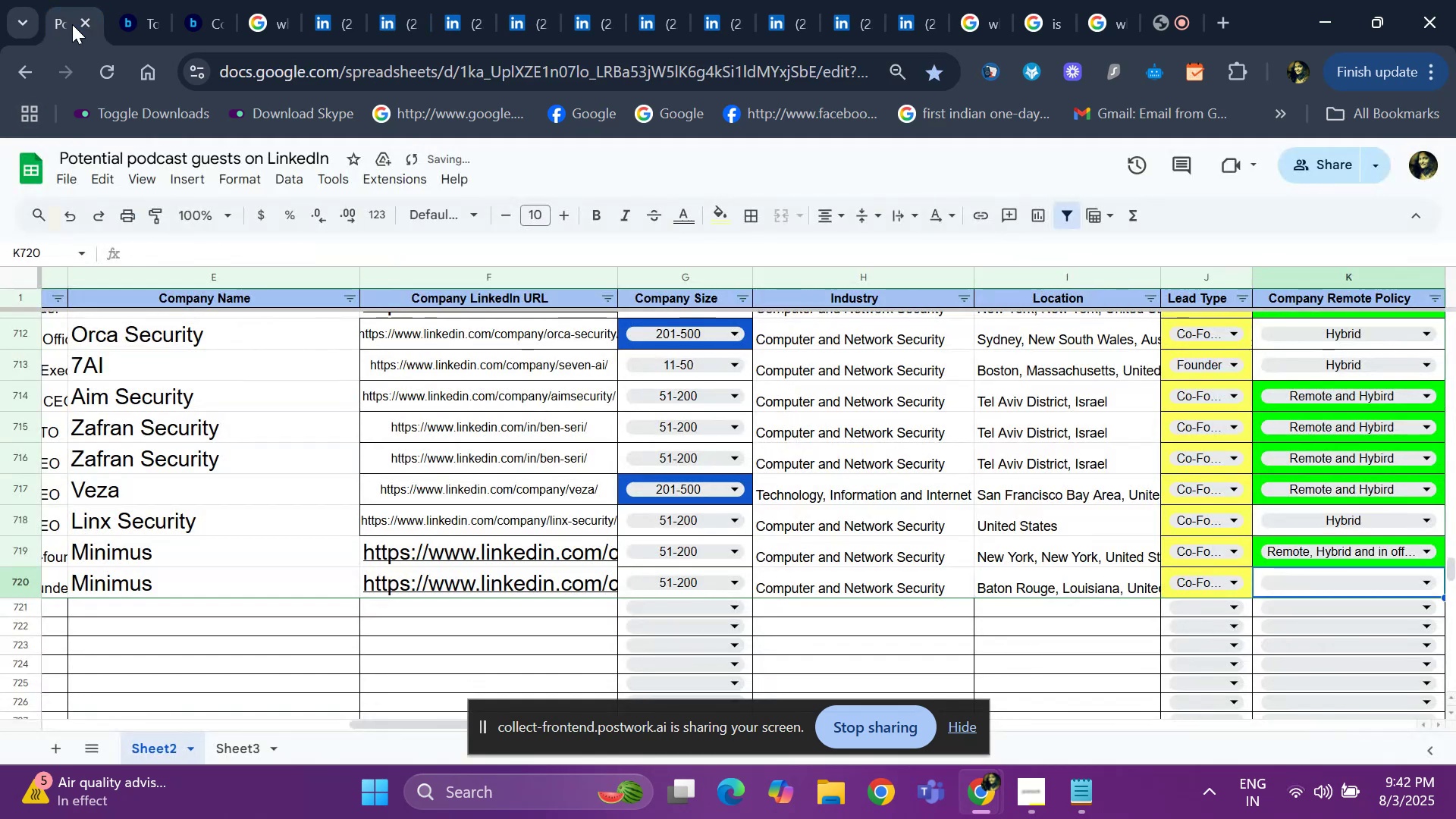 
key(ArrowRight)
 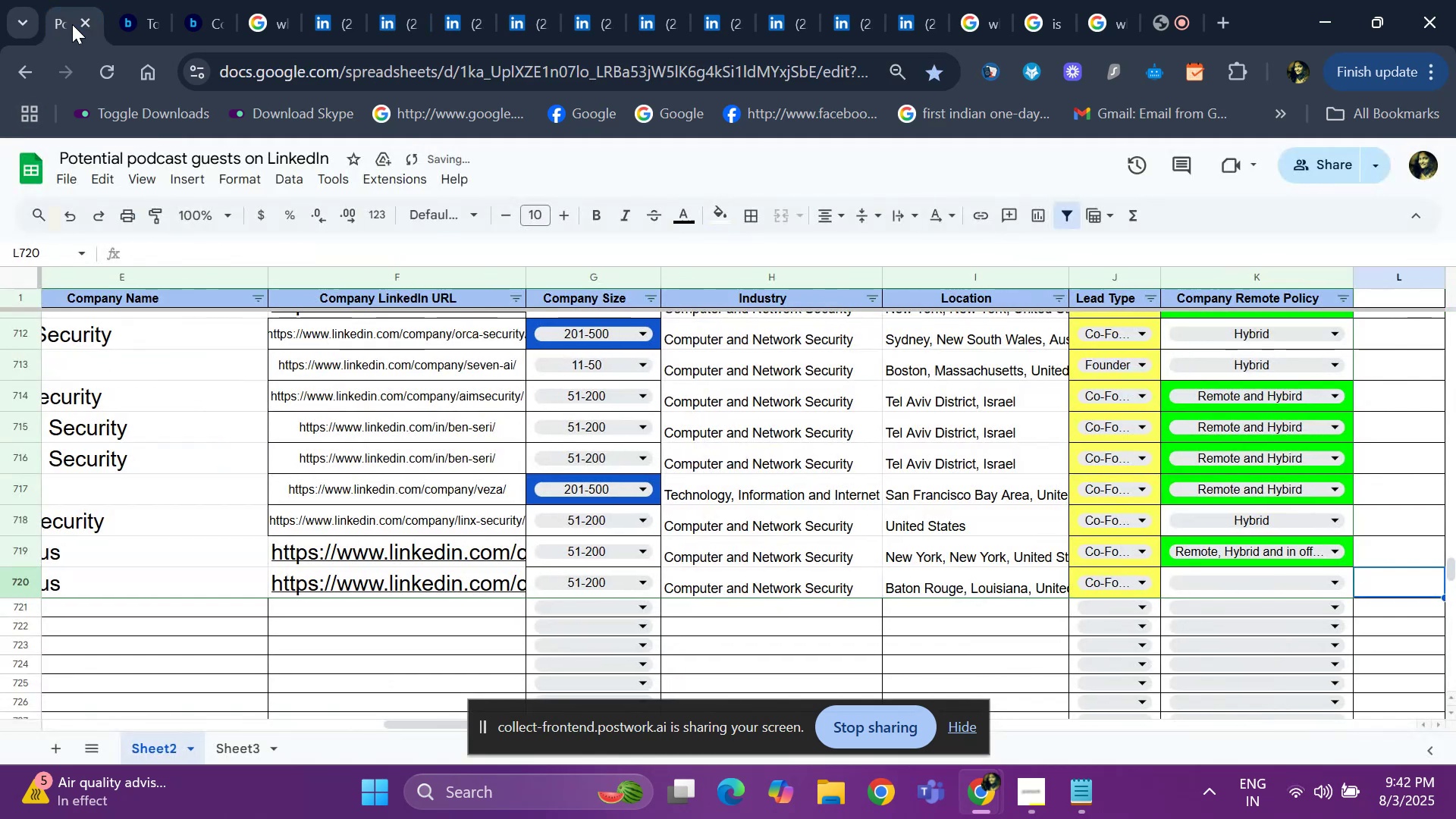 
key(ArrowLeft)
 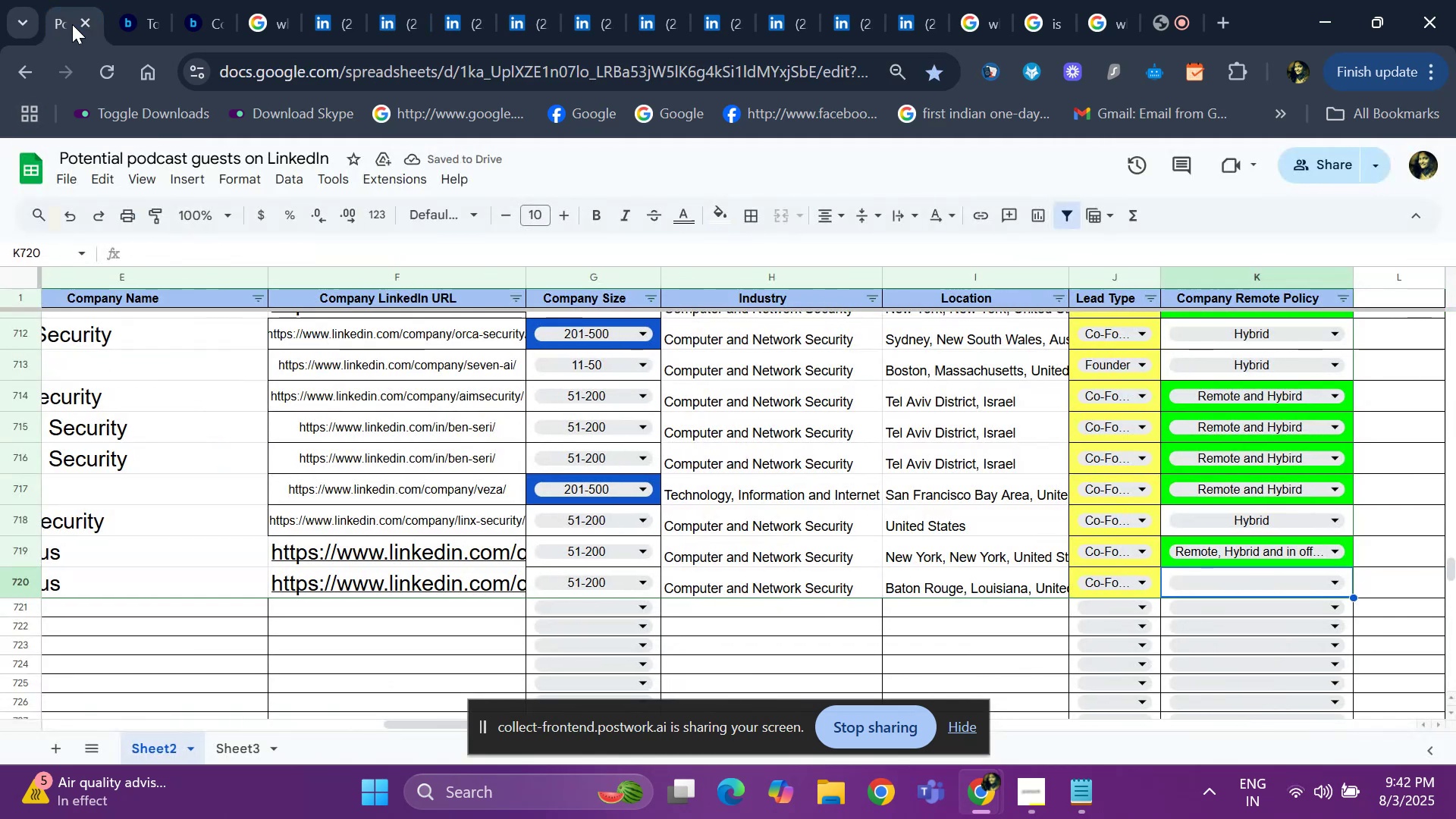 